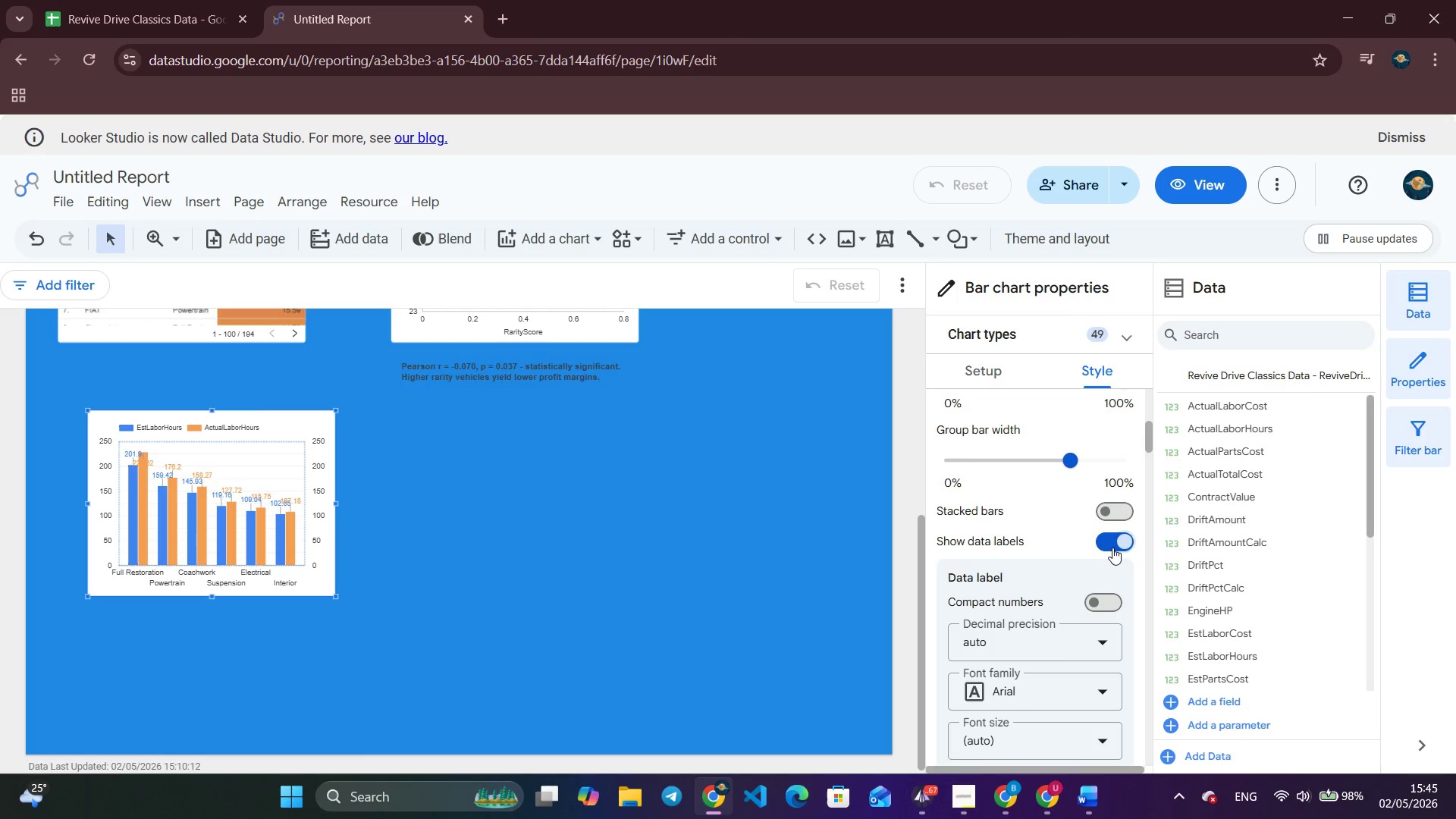 
left_click([1112, 548])
 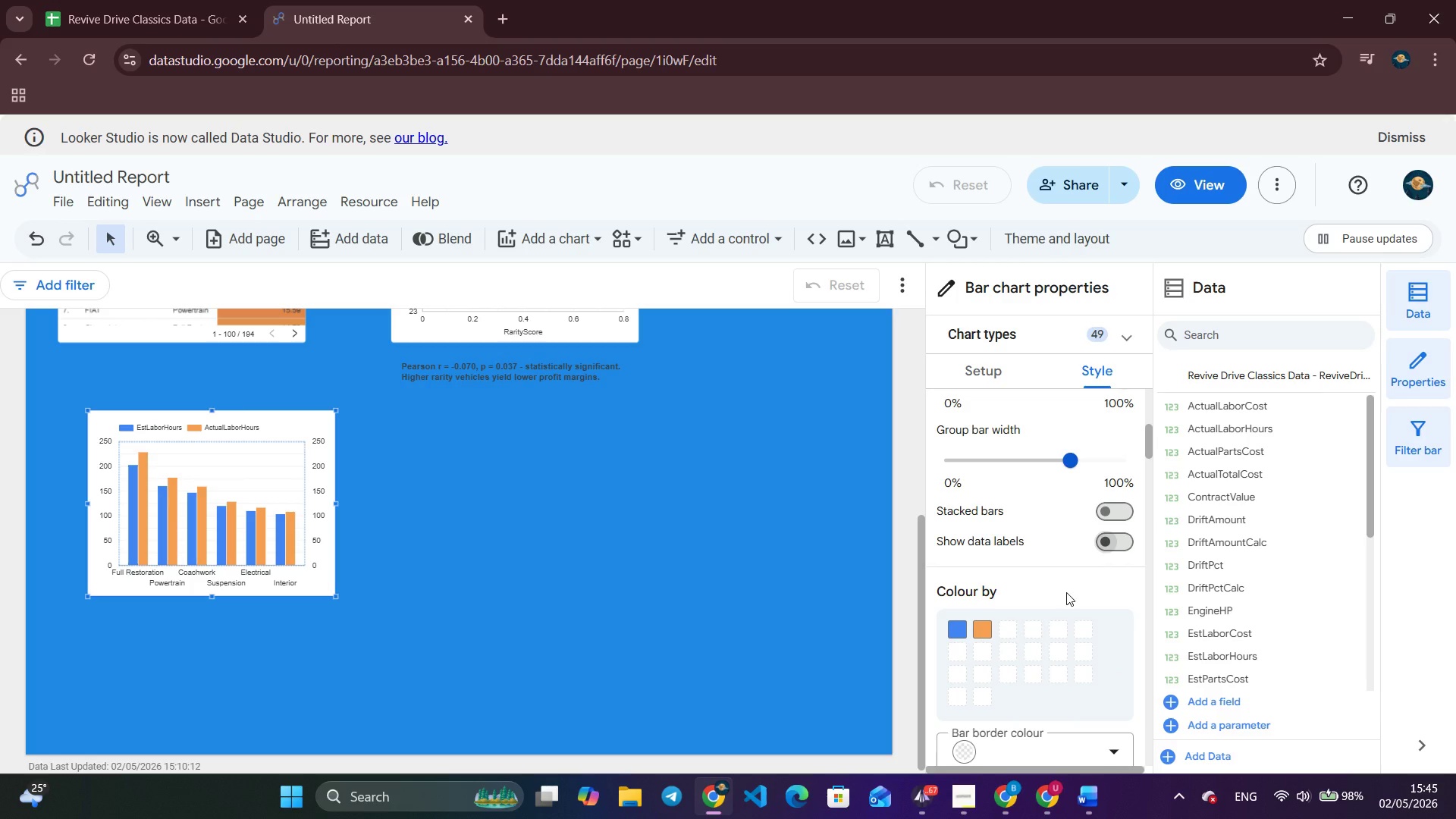 
scroll: coordinate [1061, 554], scroll_direction: down, amount: 4.0
 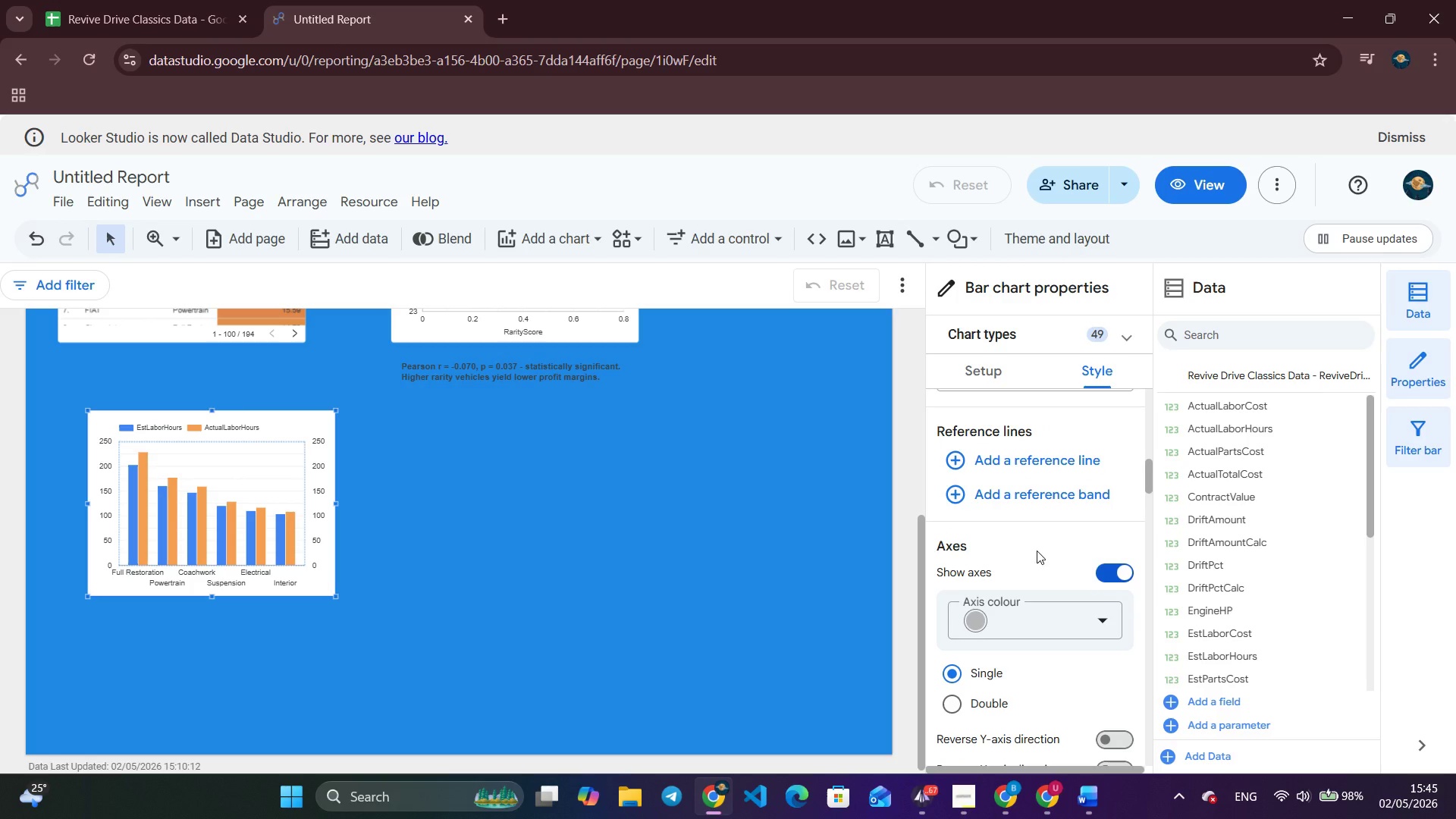 
scroll: coordinate [1037, 551], scroll_direction: up, amount: 6.0
 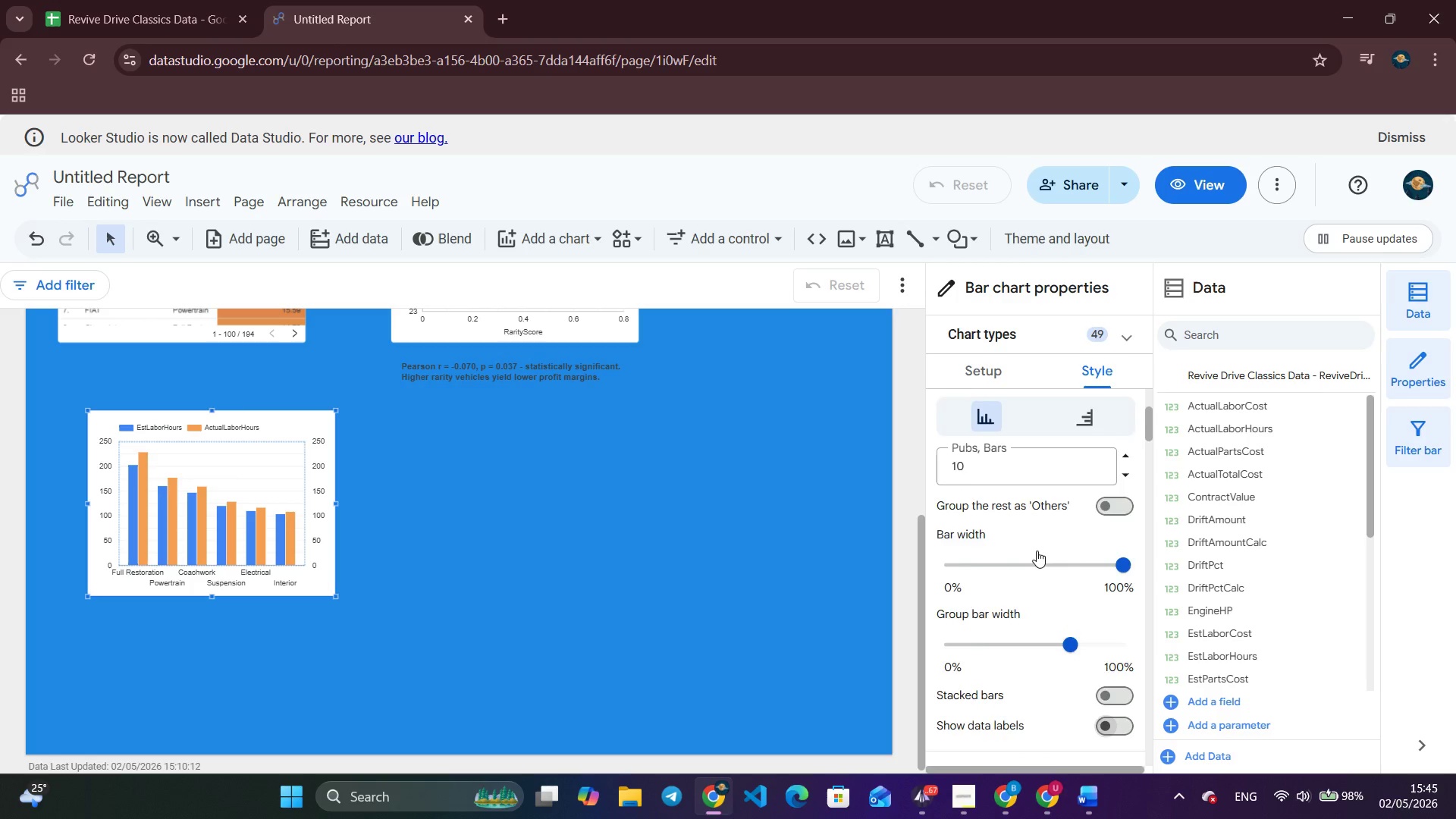 
scroll: coordinate [1037, 551], scroll_direction: down, amount: 3.0
 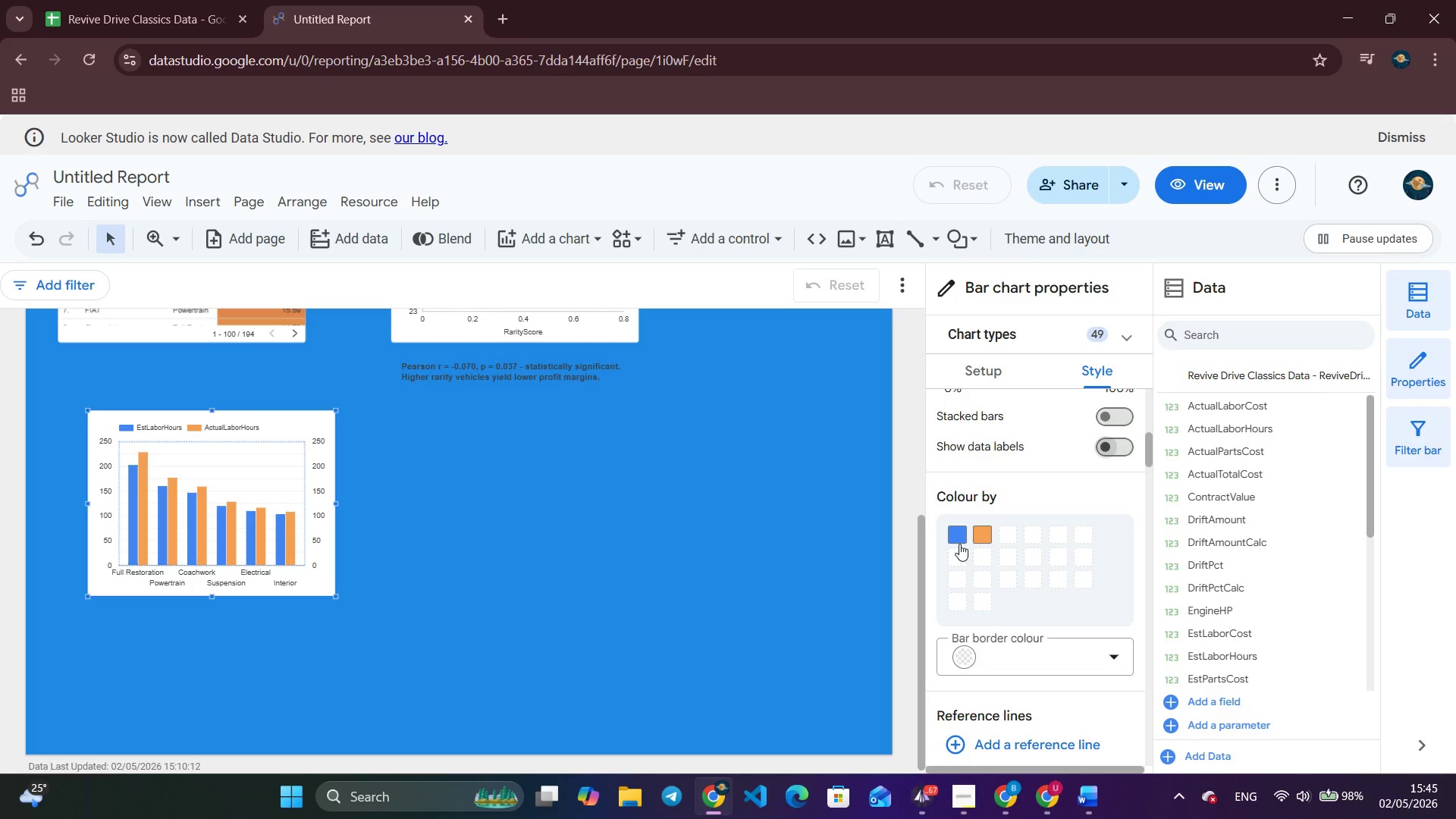 
left_click([954, 533])
 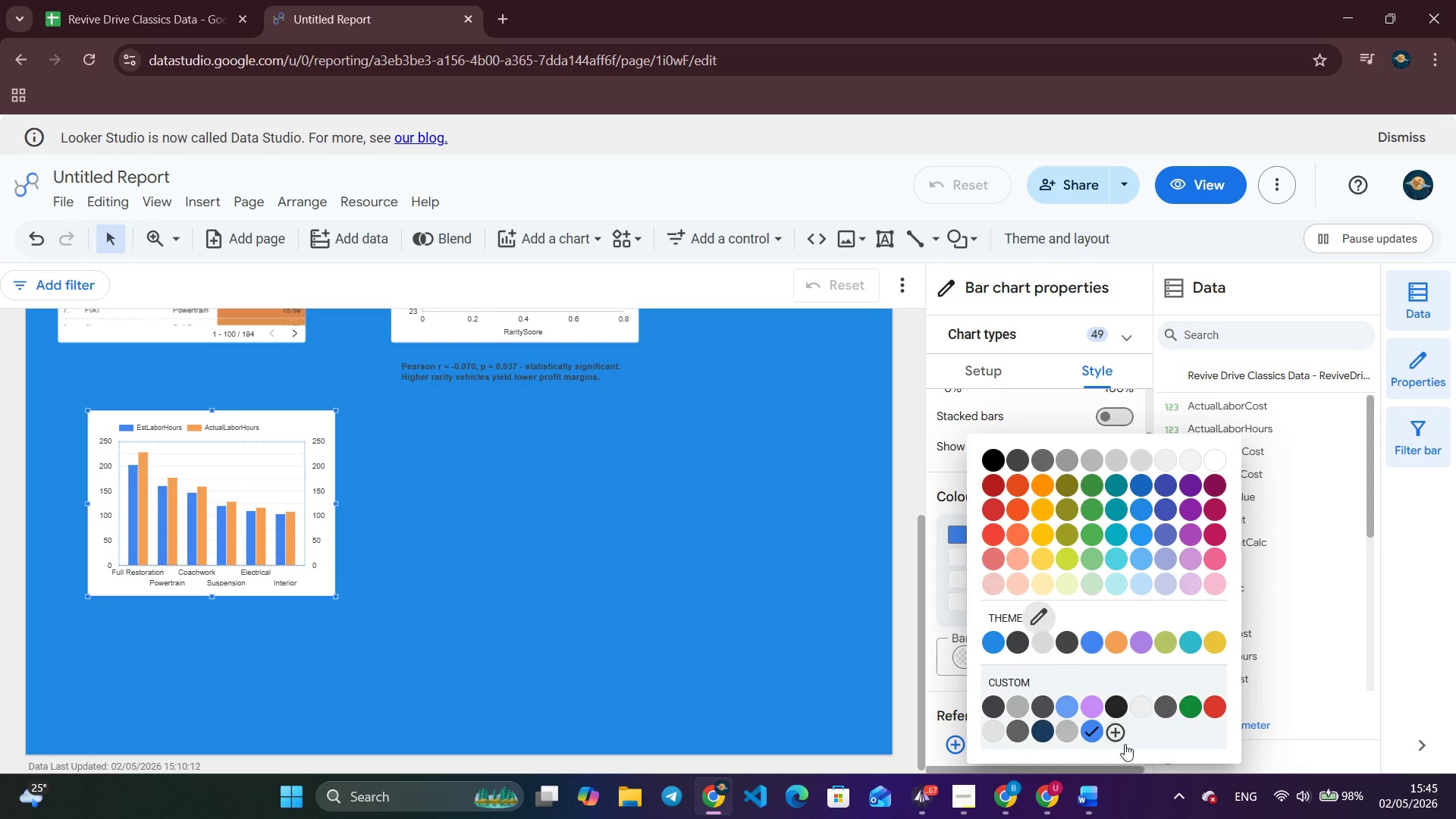 
left_click([1118, 726])
 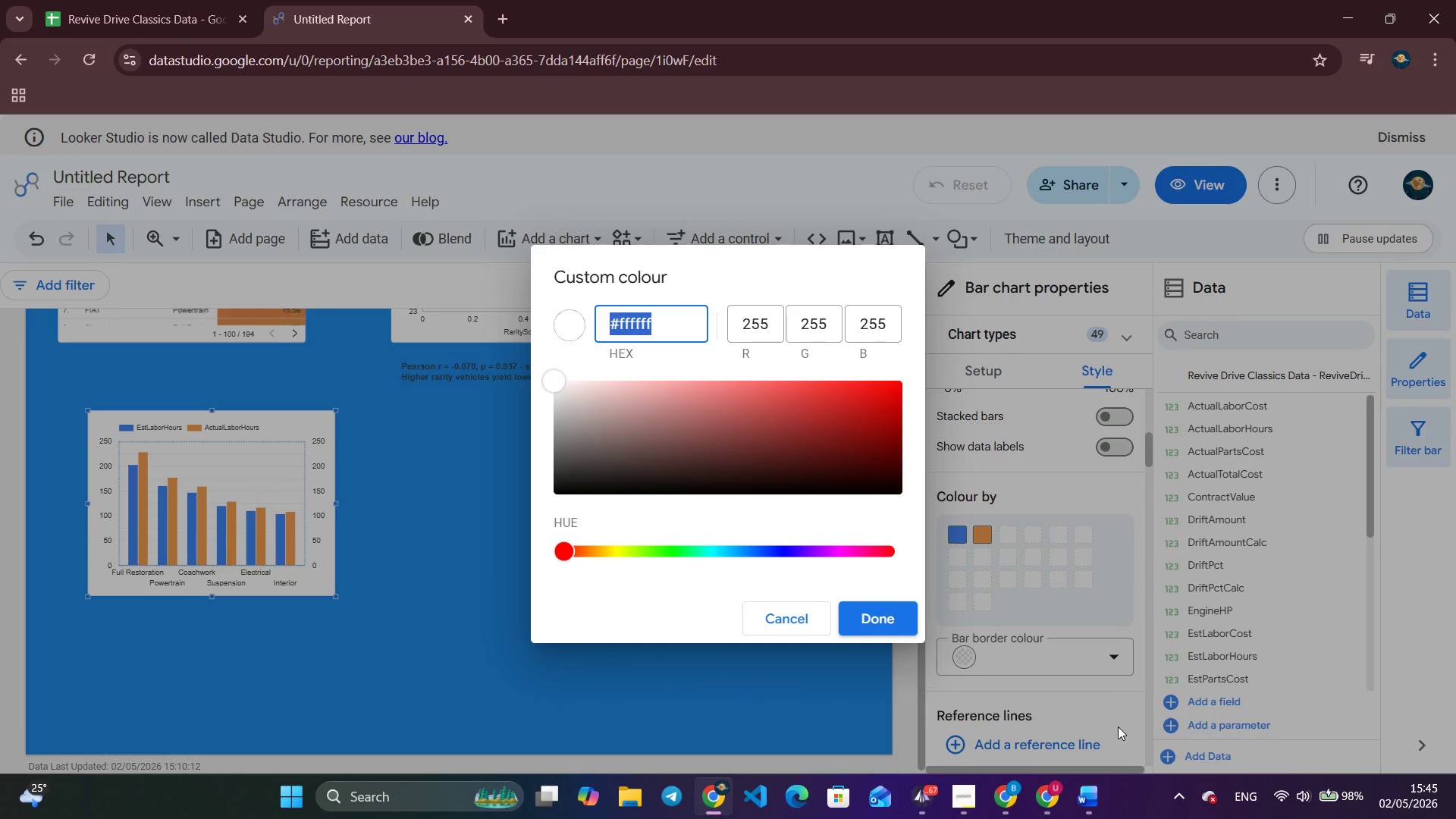 
wait(10.83)
 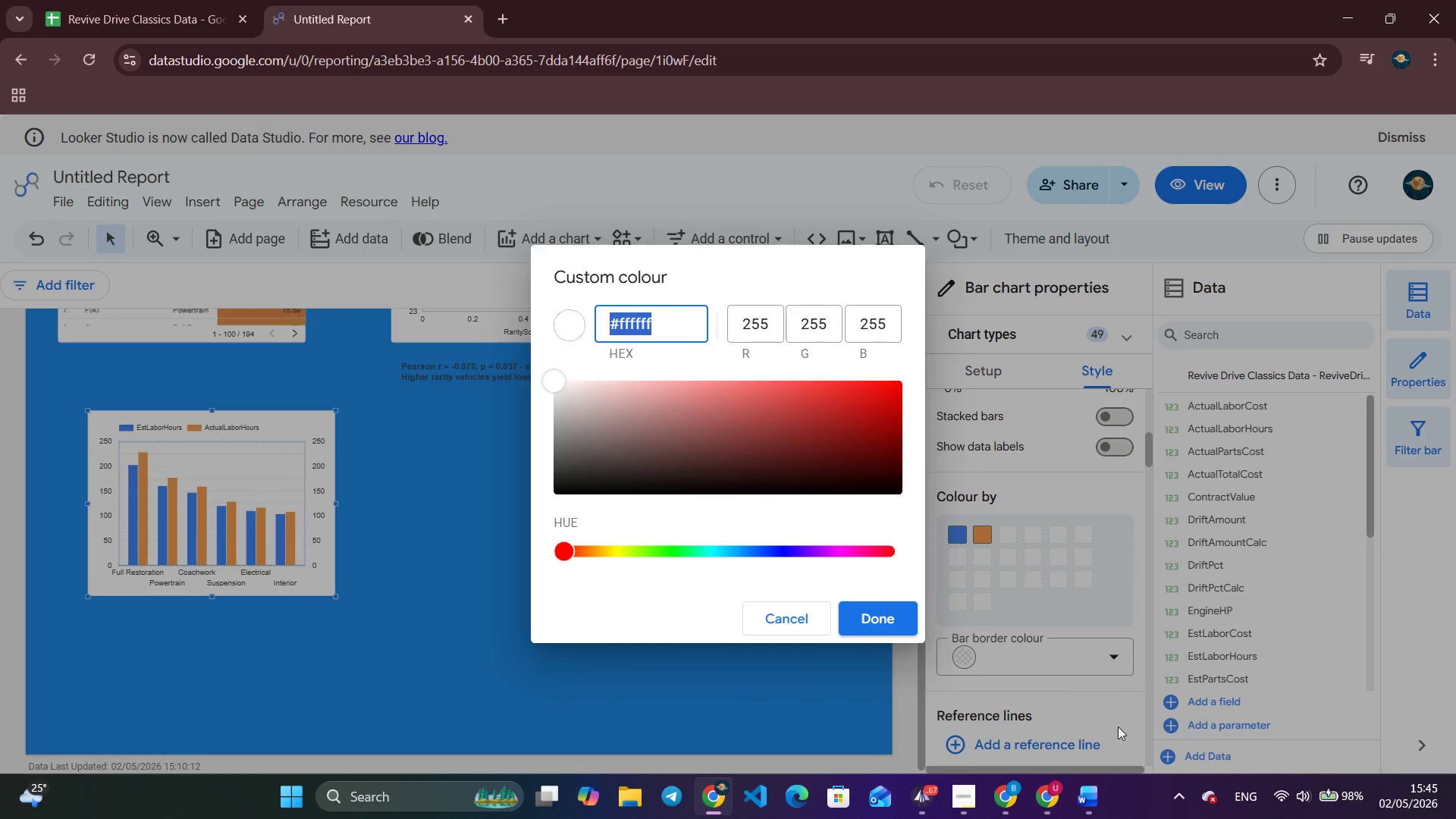 
type(#2d7d6e)
 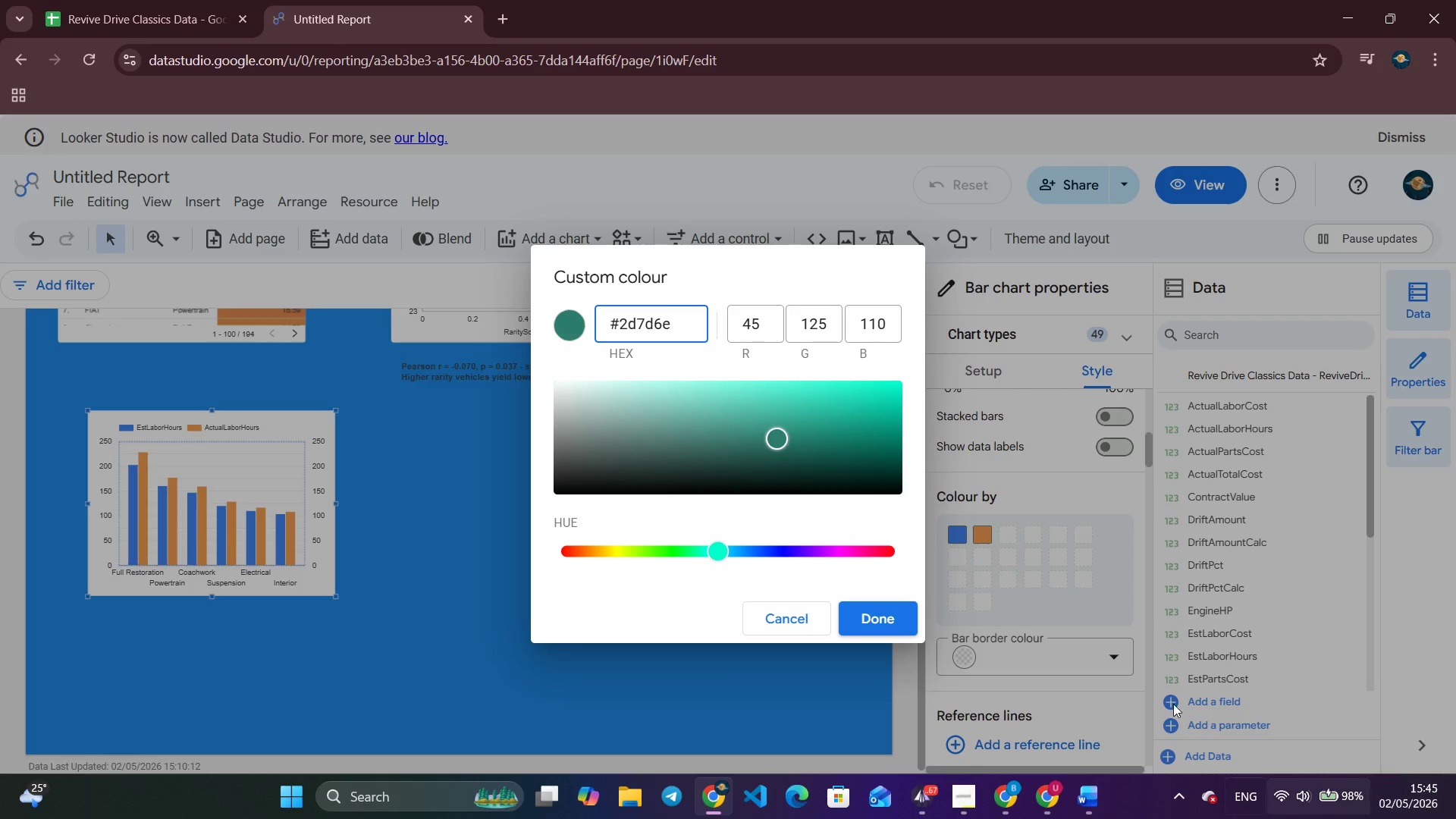 
left_click([872, 617])
 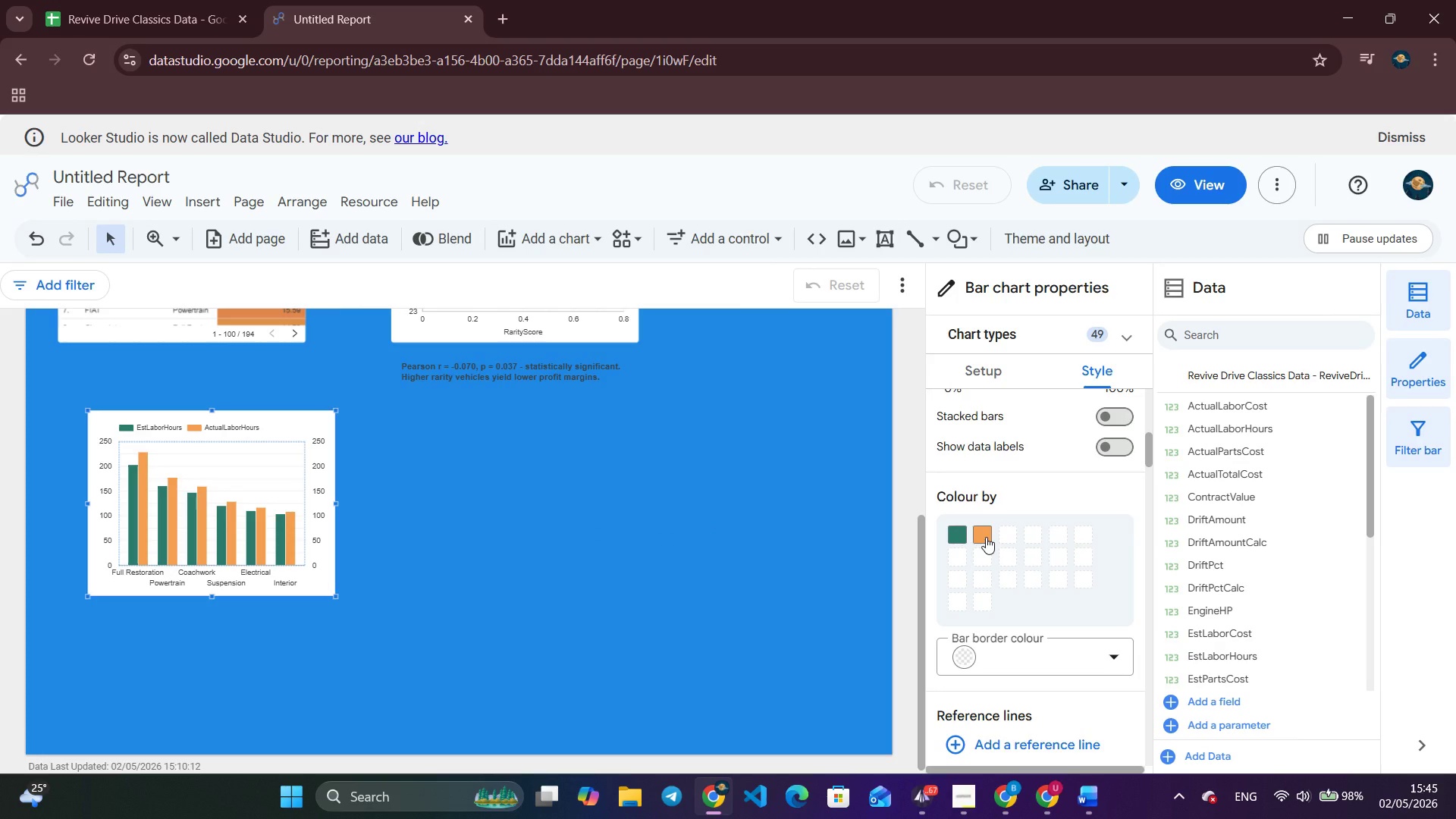 
left_click([986, 537])
 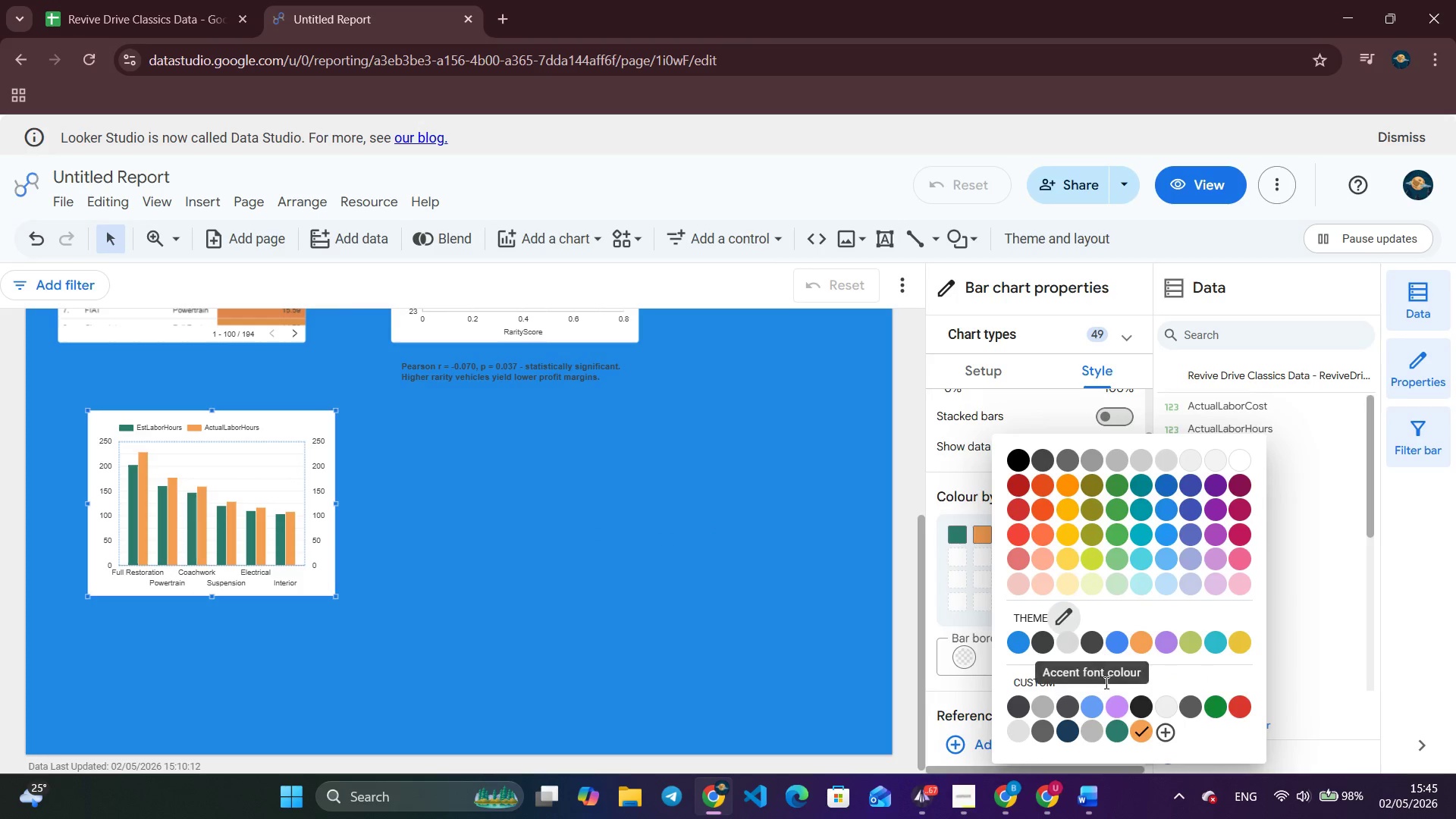 
left_click([1168, 733])
 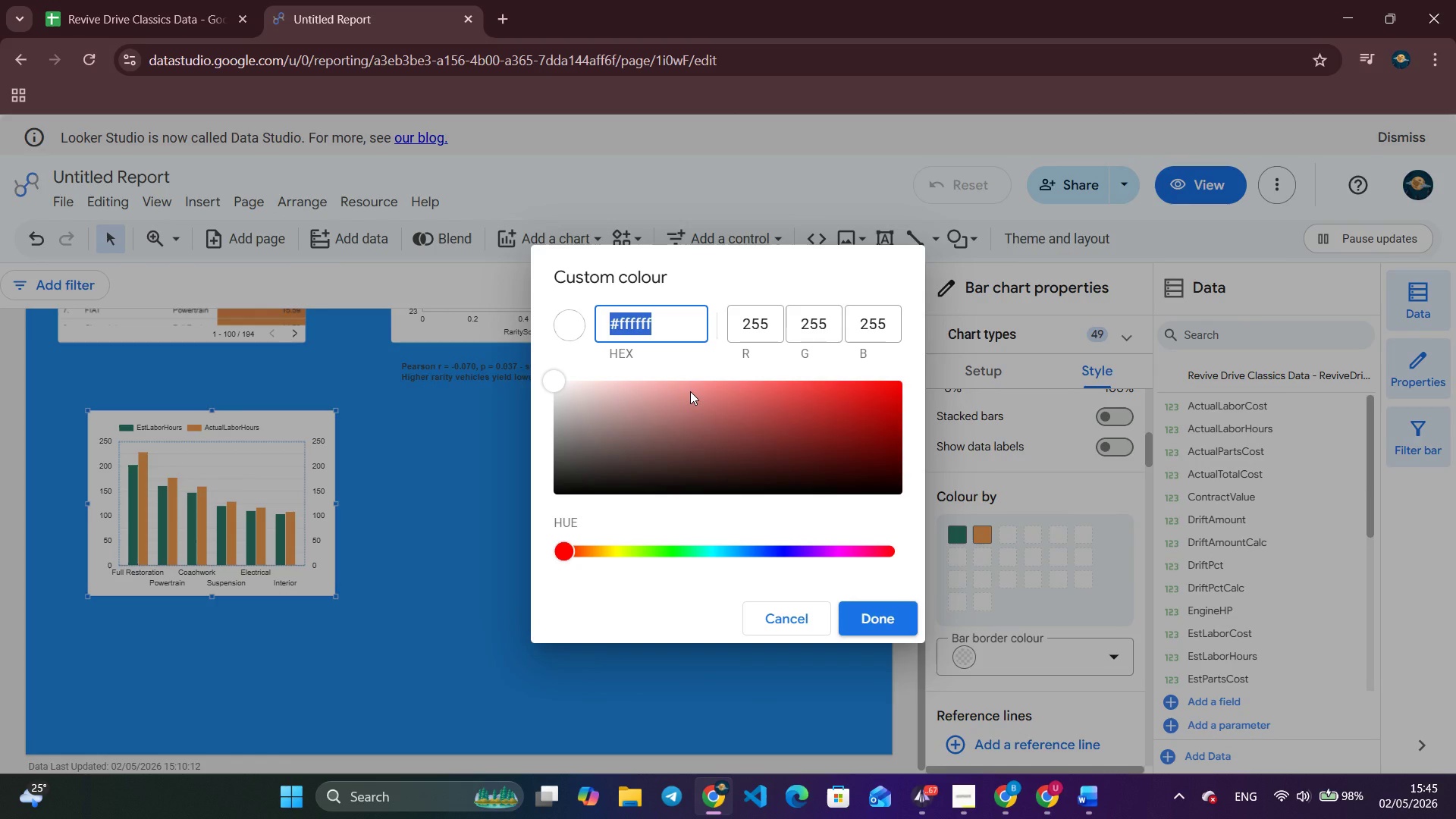 
type(#3)
key(Backspace)
type(e76f51)
 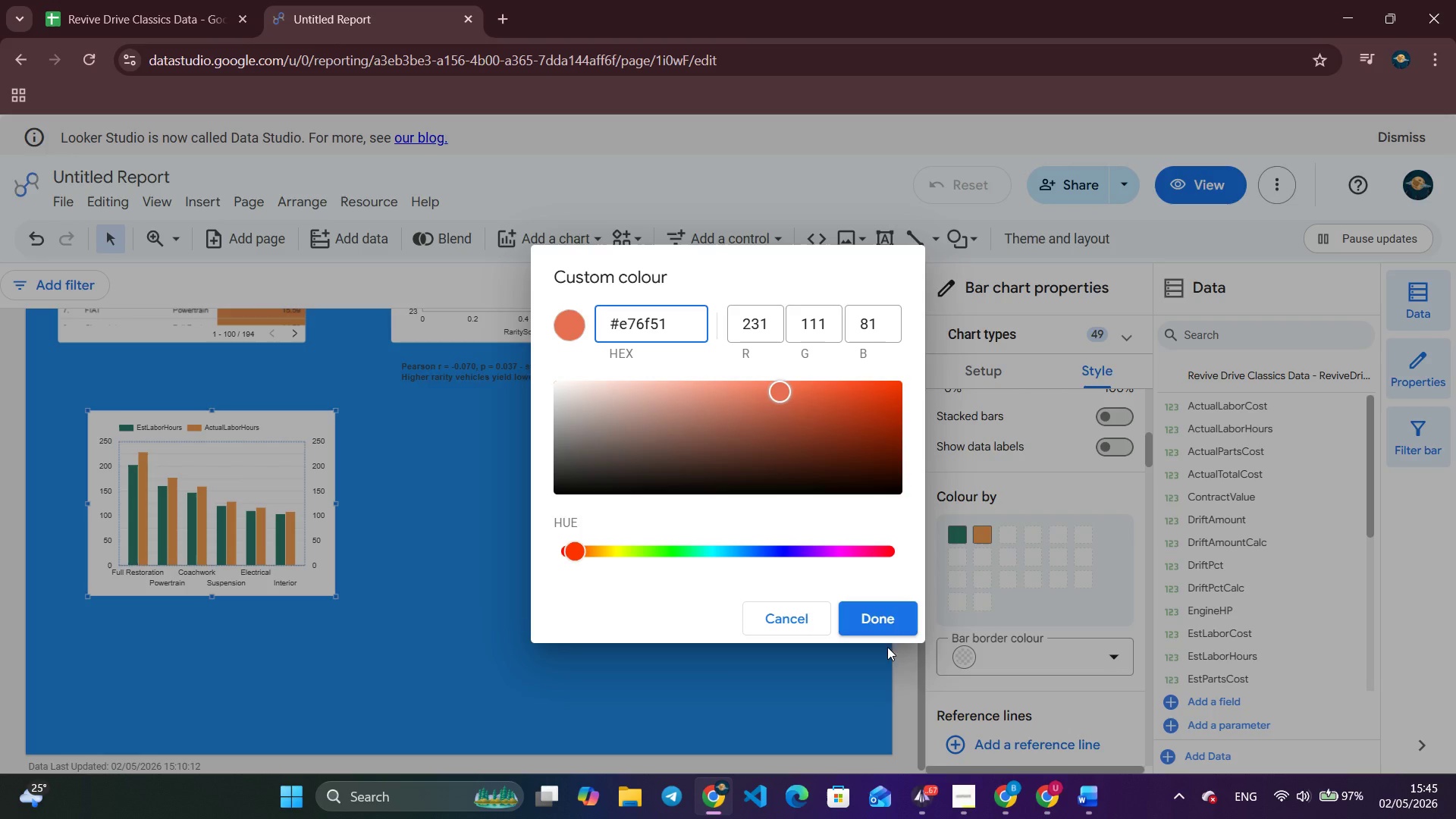 
double_click([881, 605])
 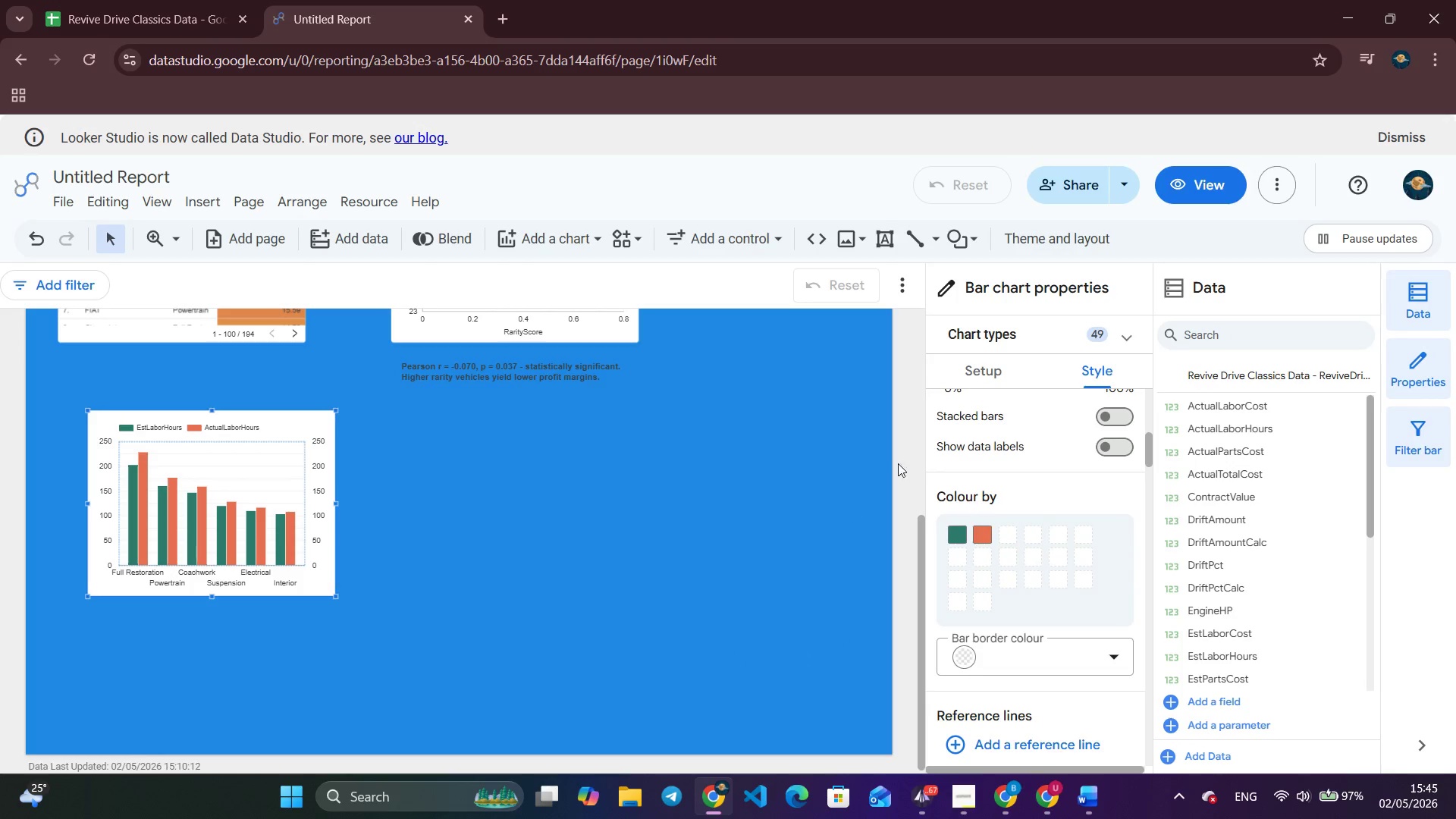 
scroll: coordinate [1062, 577], scroll_direction: up, amount: 5.0
 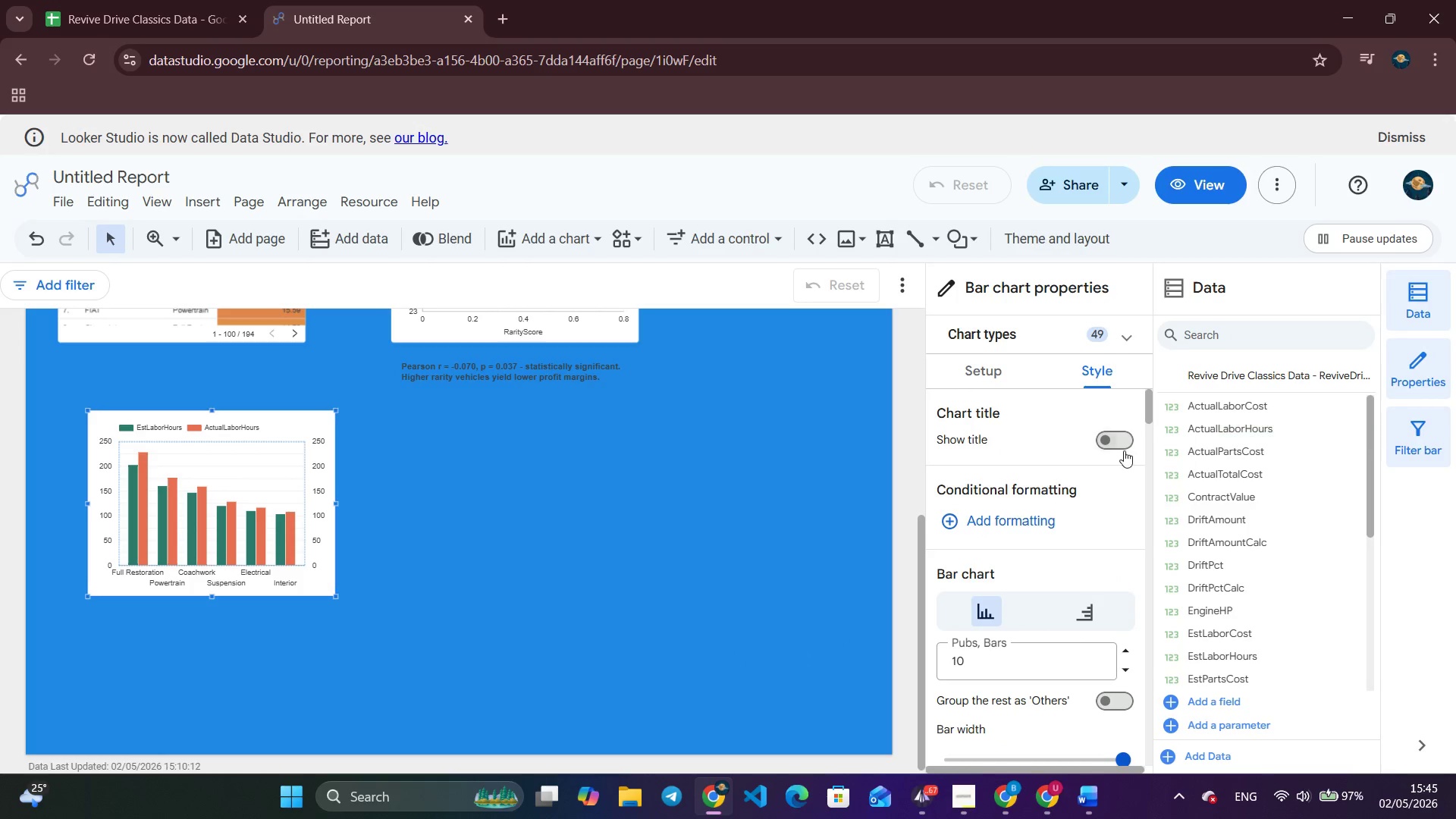 
left_click([1124, 450])
 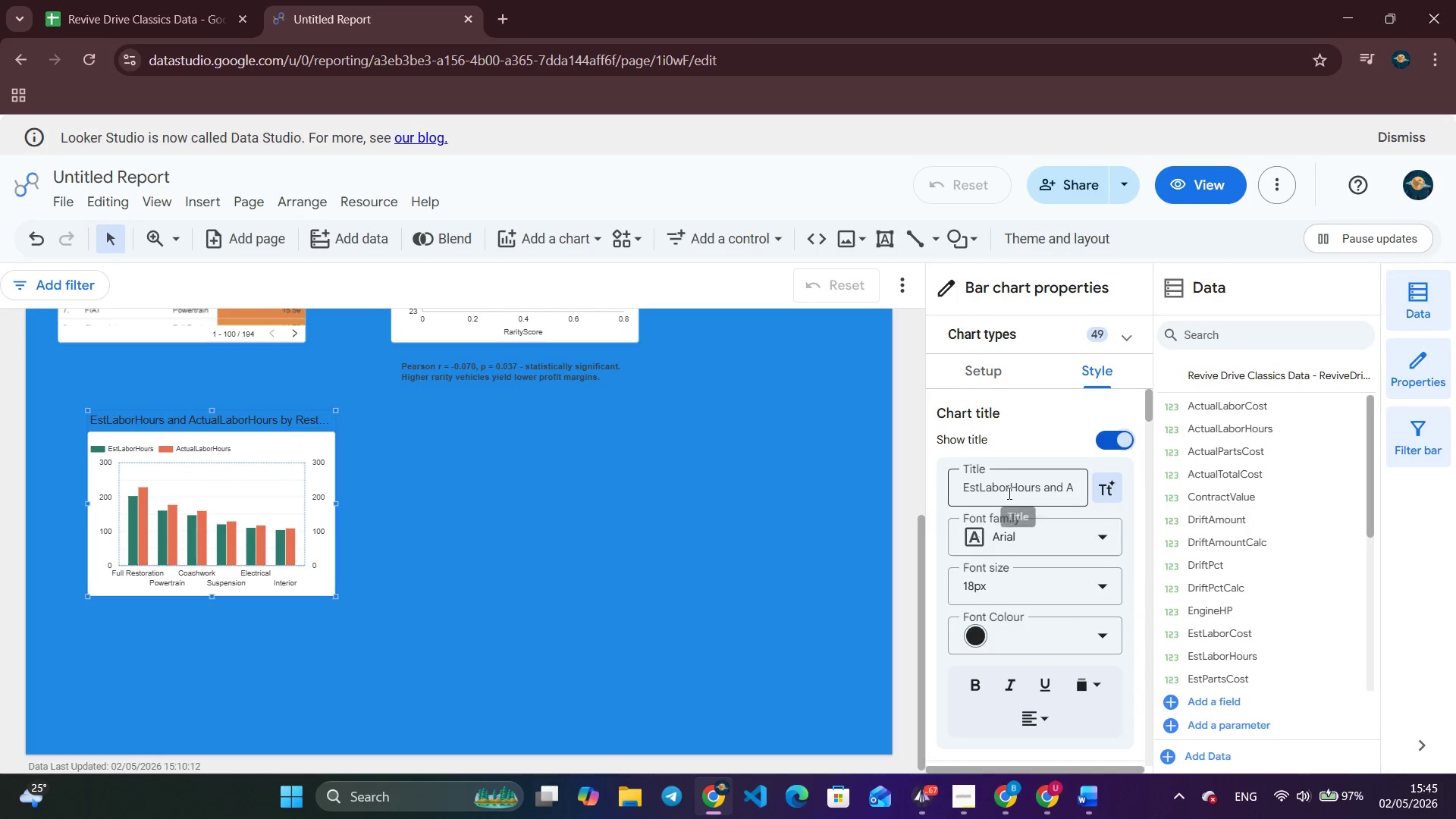 
double_click([1012, 491])
 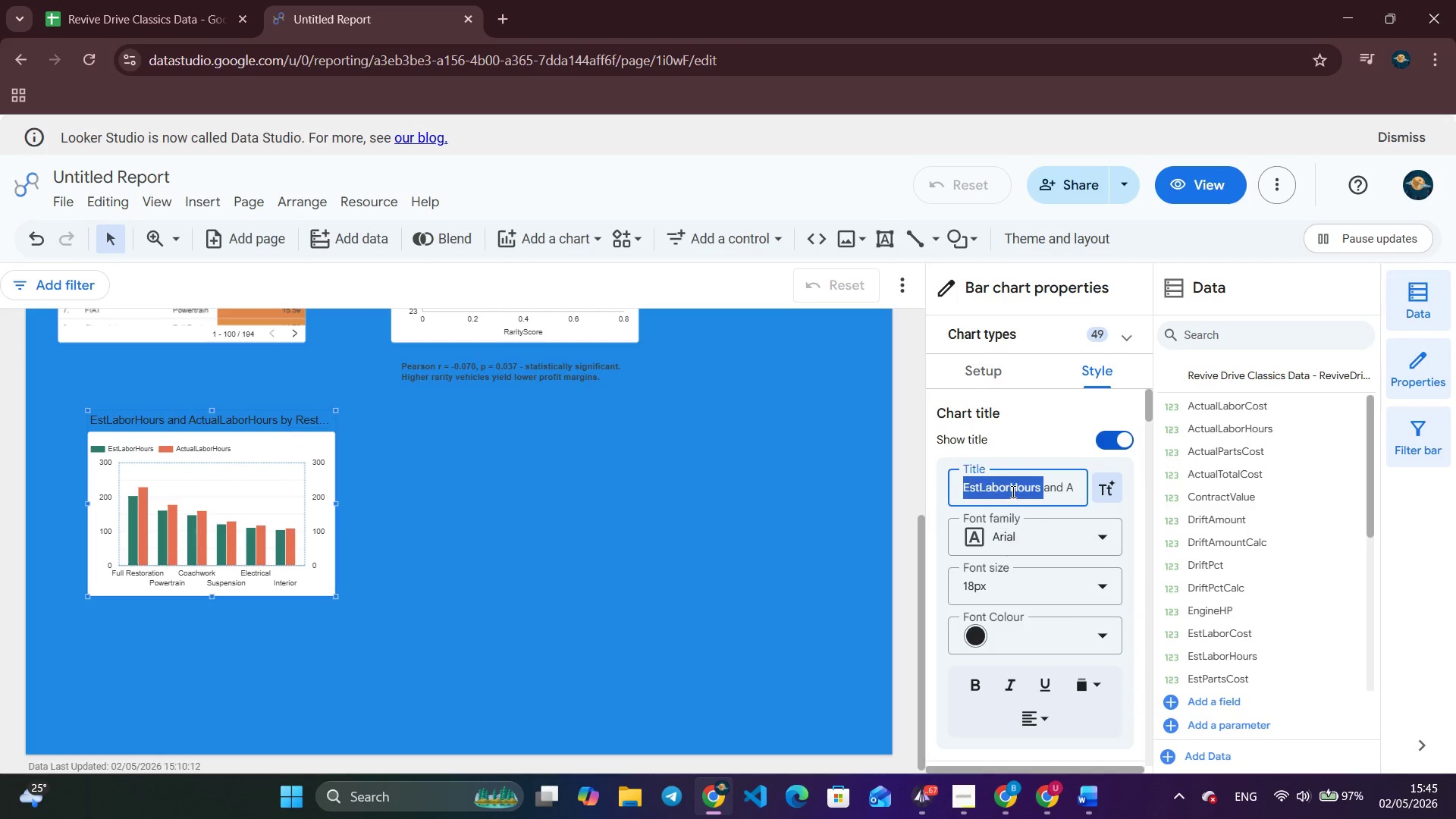 
triple_click([1012, 491])
 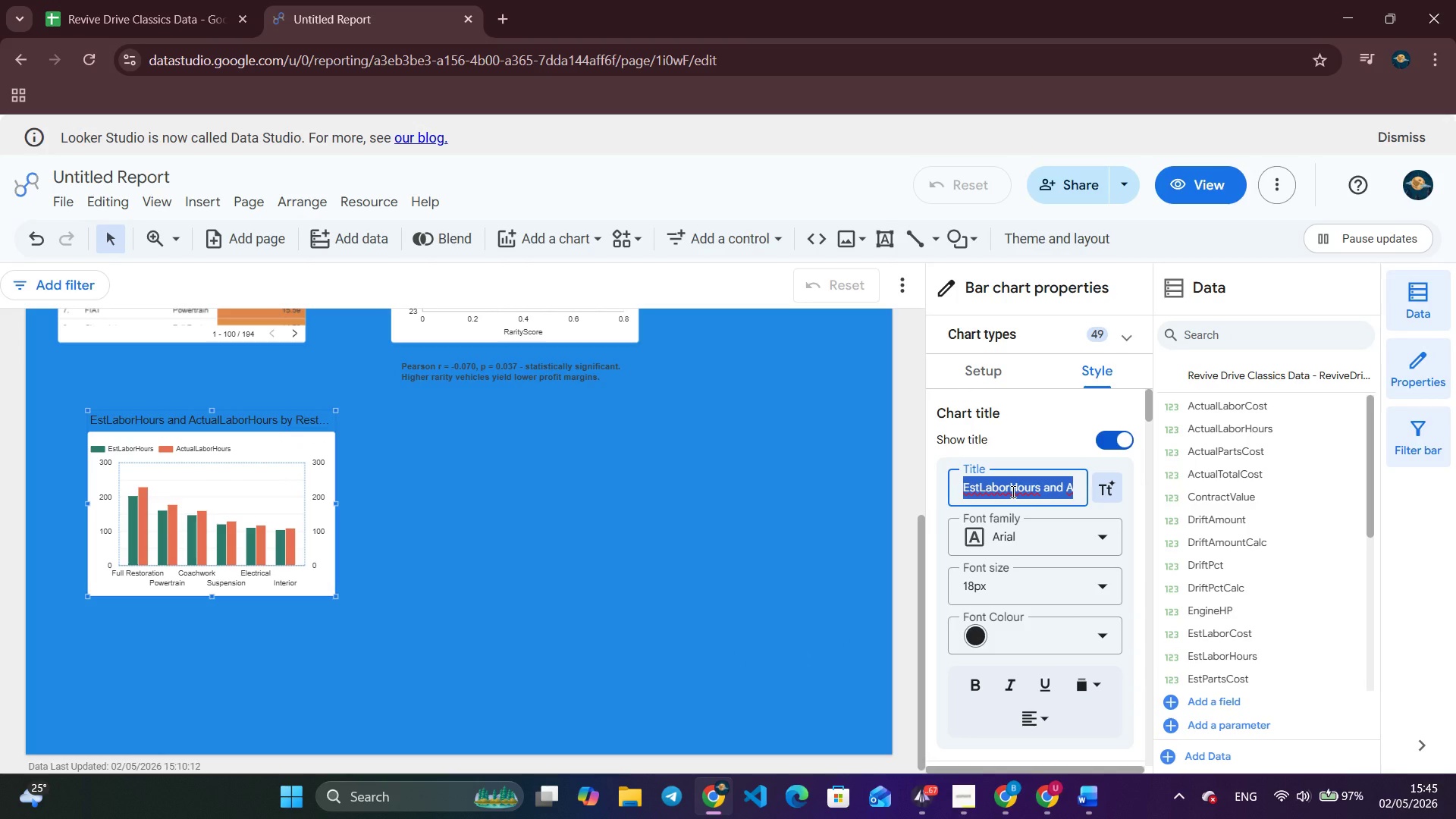 
type(Estimated vs actual Labor Hours by Category)
 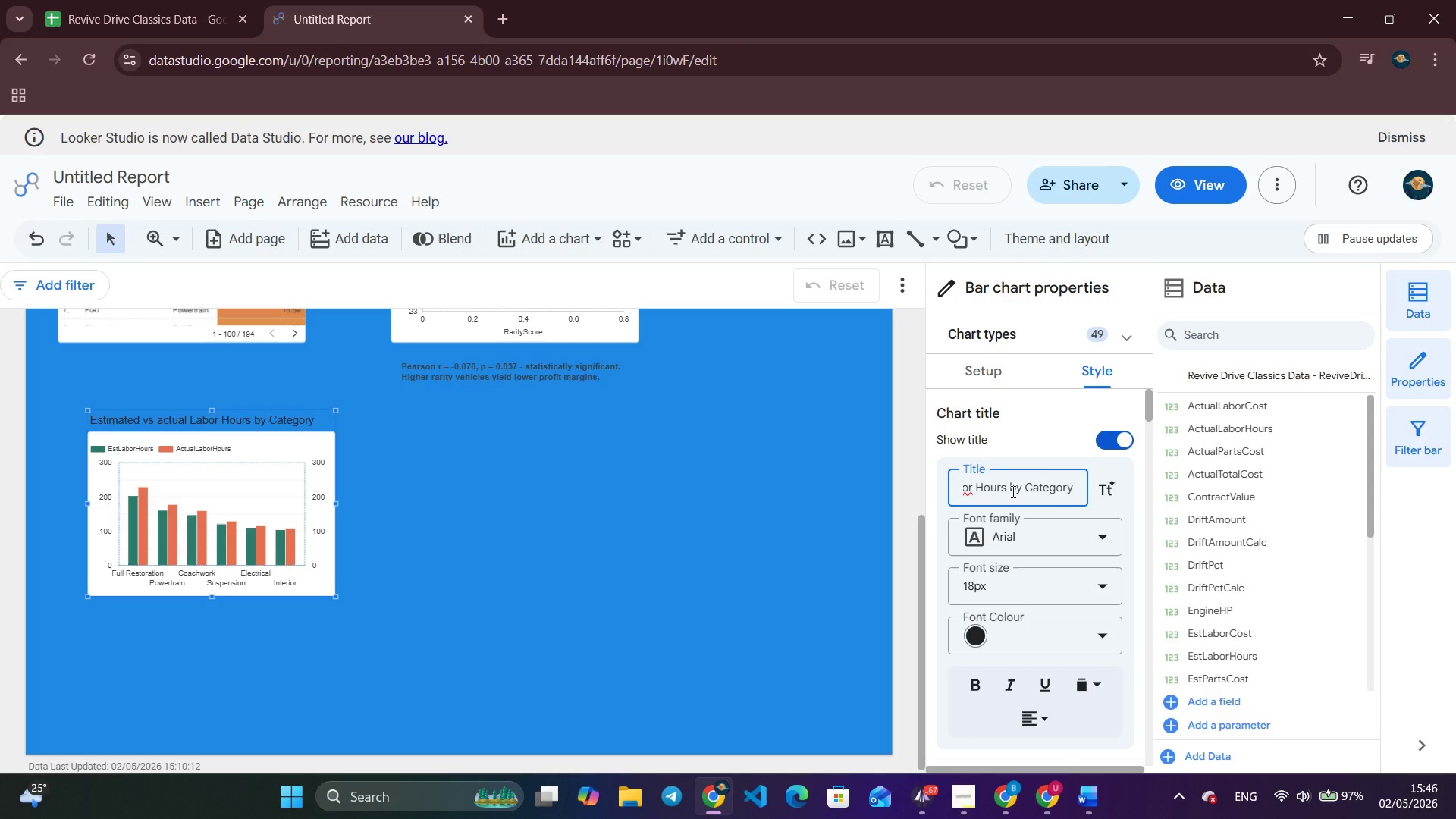 
left_click_drag(start_coordinate=[1012, 491], to_coordinate=[958, 497])
 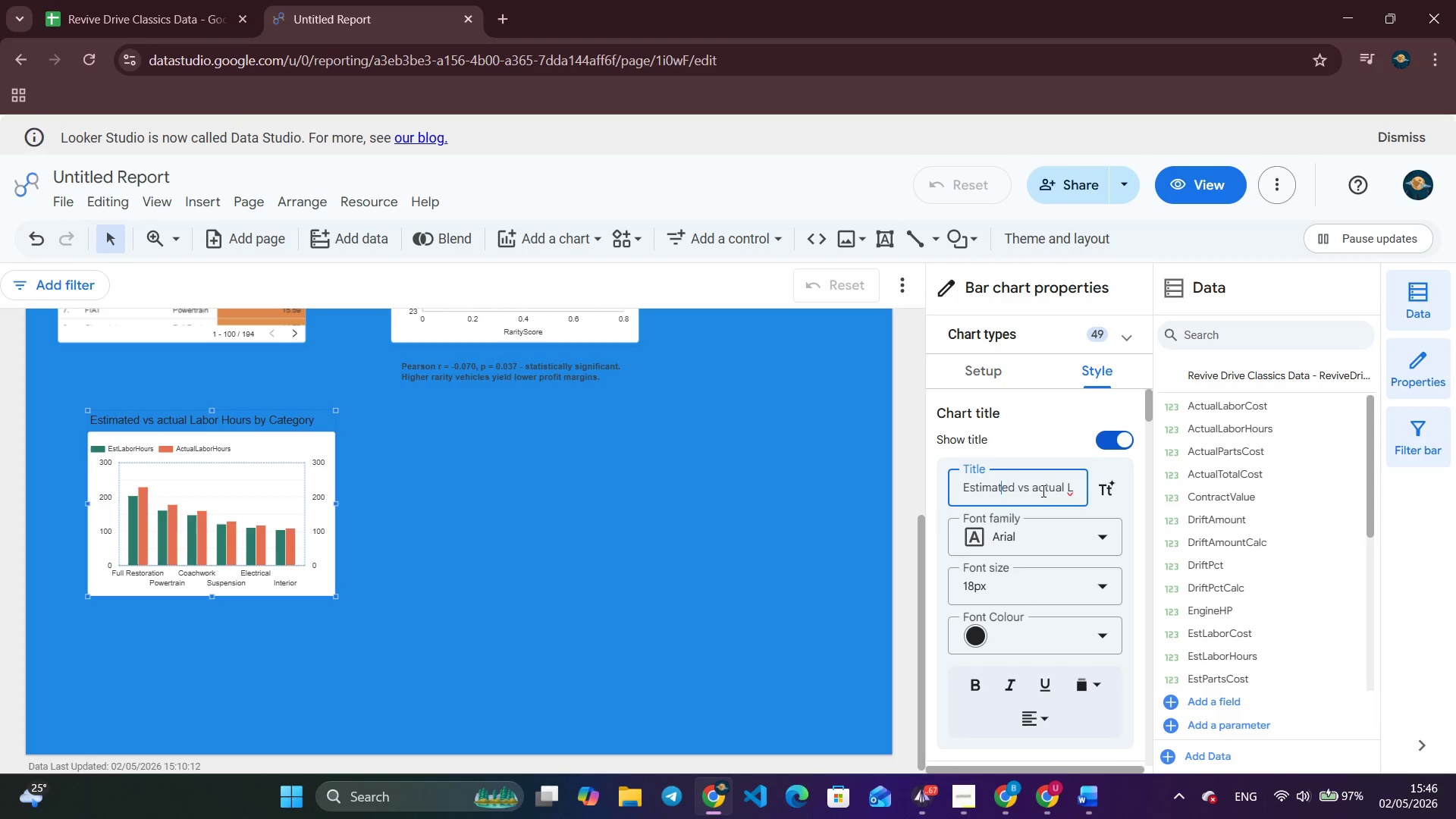 
double_click([1045, 491])
 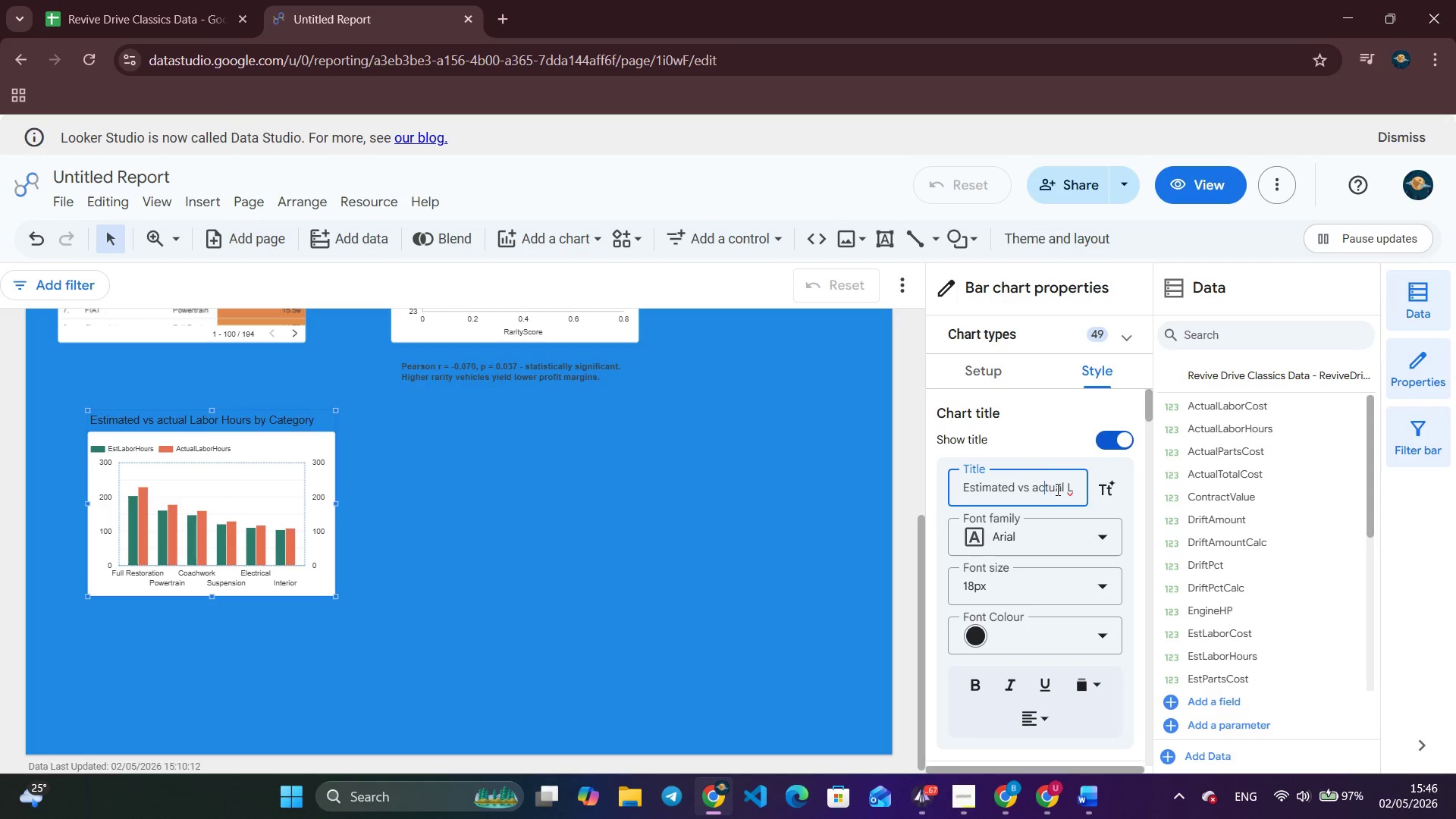 
triple_click([1060, 488])
 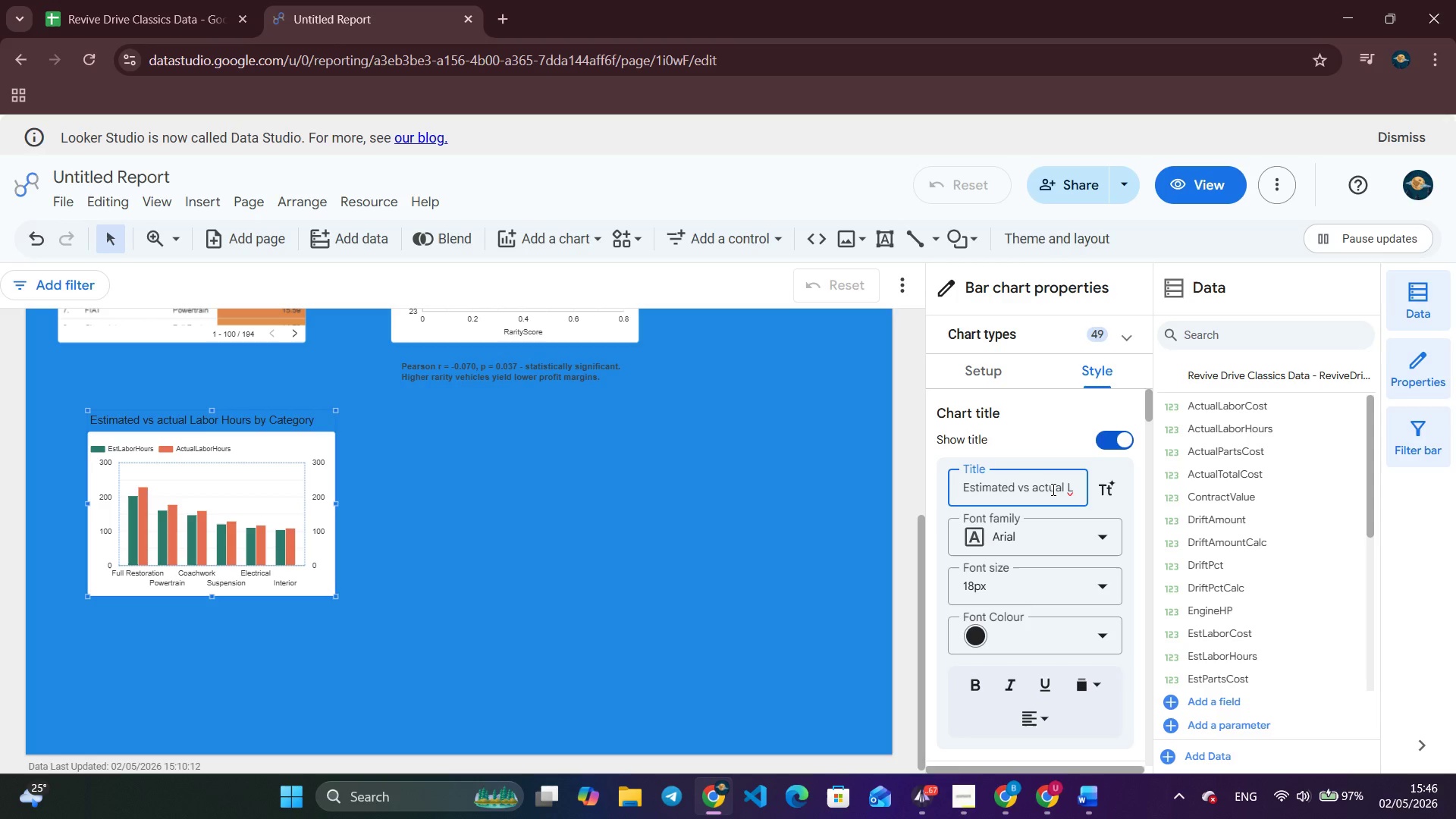 
key(ArrowRight)
 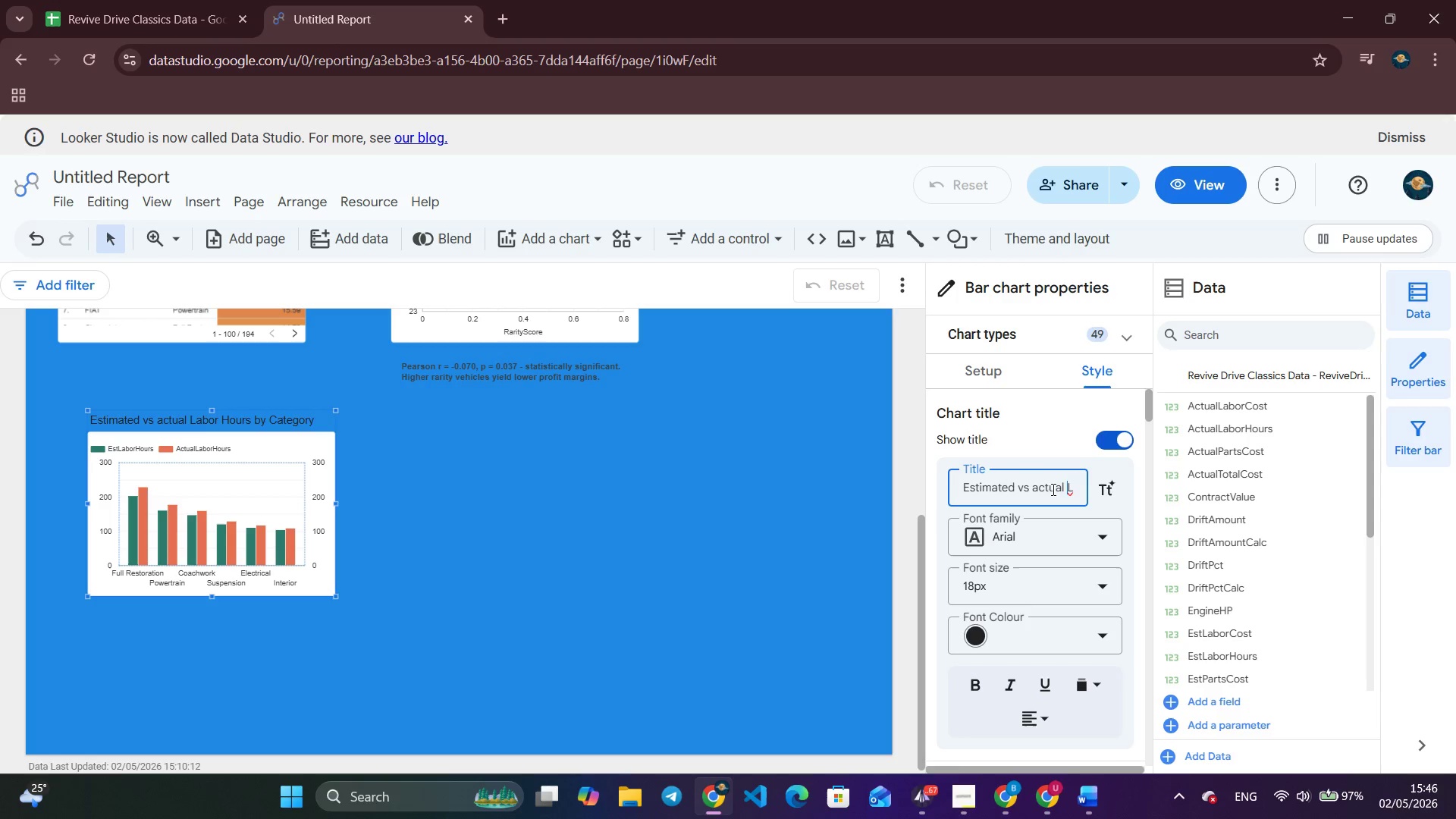 
key(ArrowRight)
 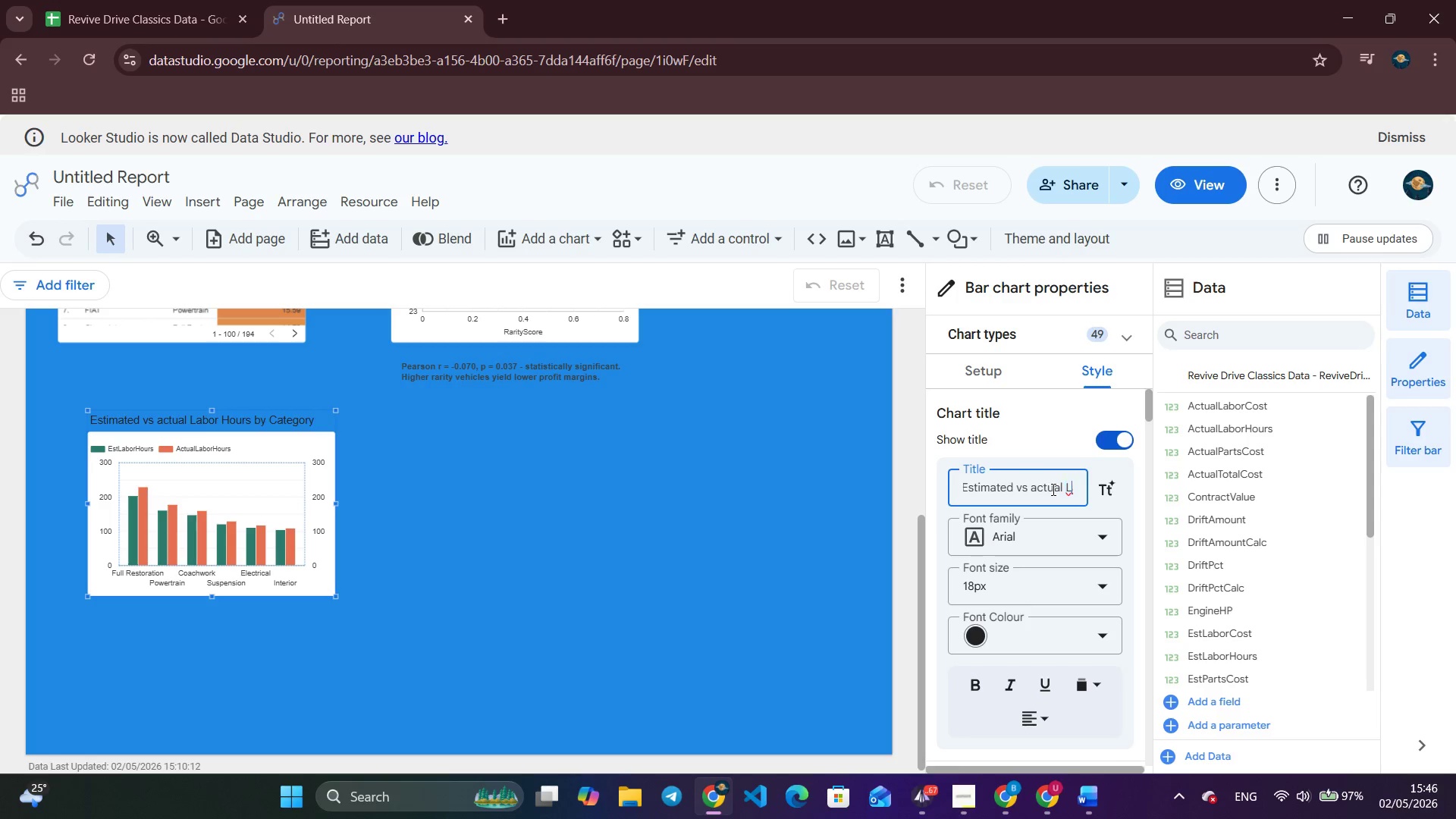 
key(ArrowRight)
 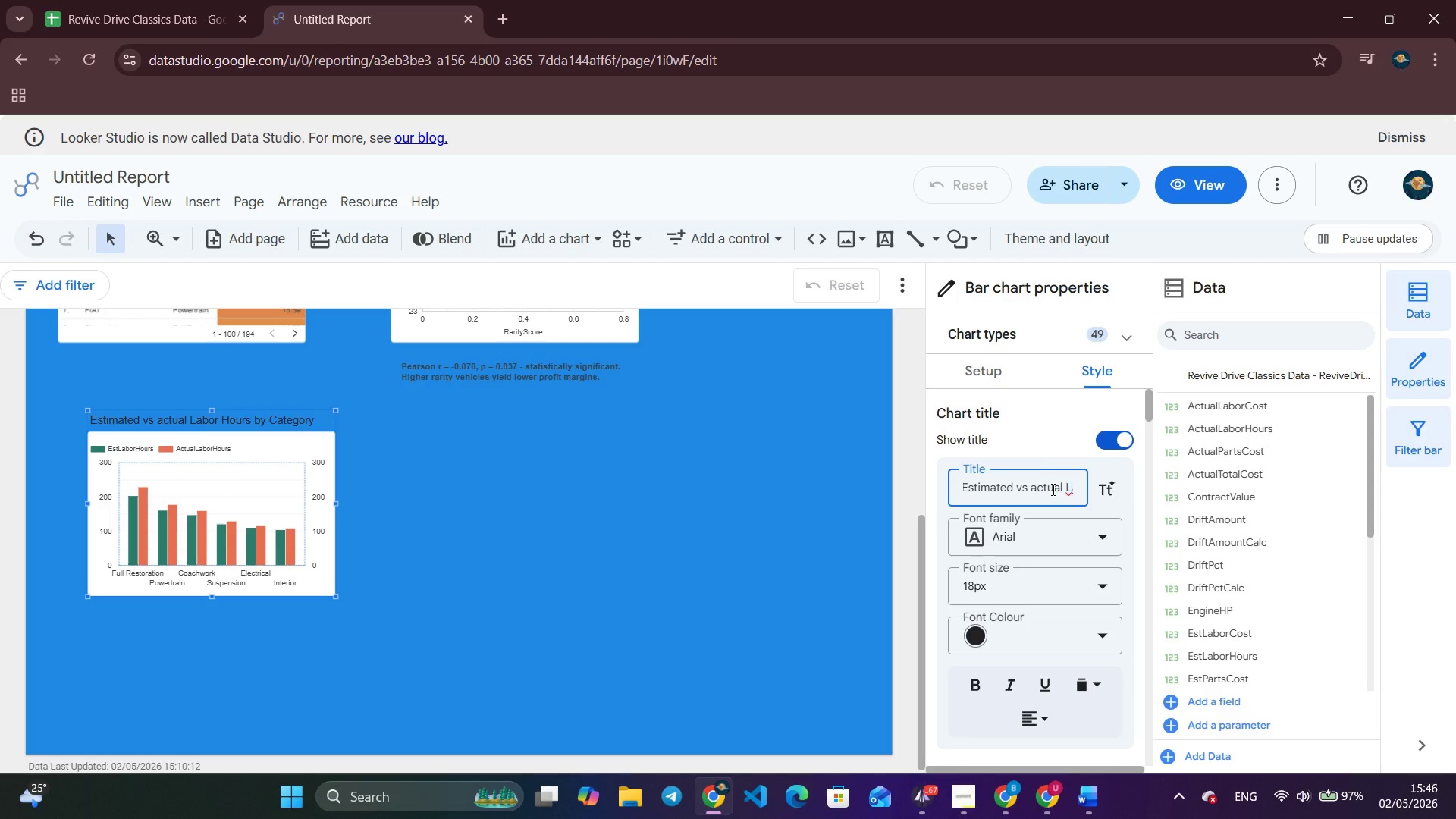 
key(ArrowRight)
 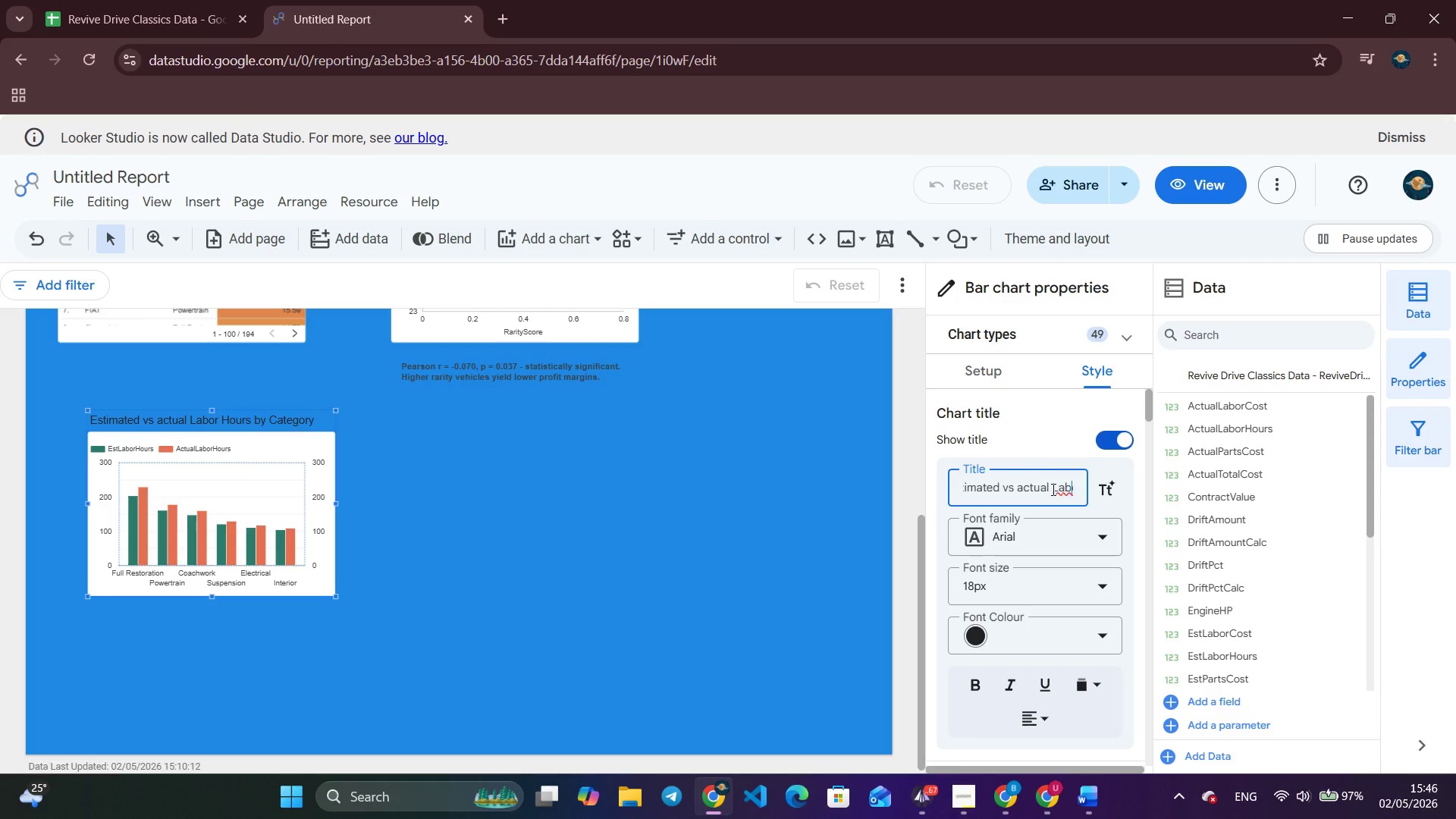 
key(ArrowRight)
 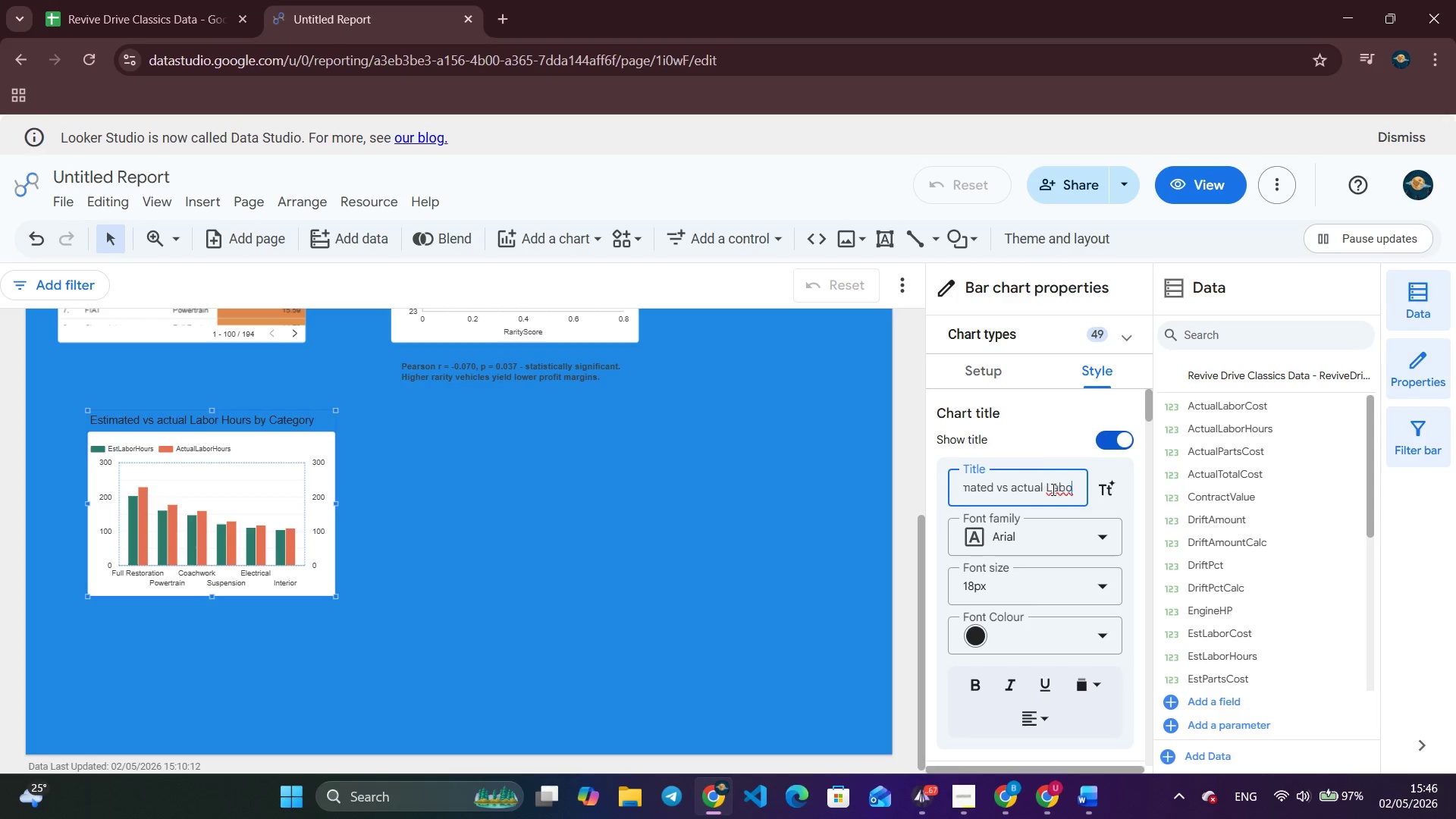 
key(ArrowRight)
 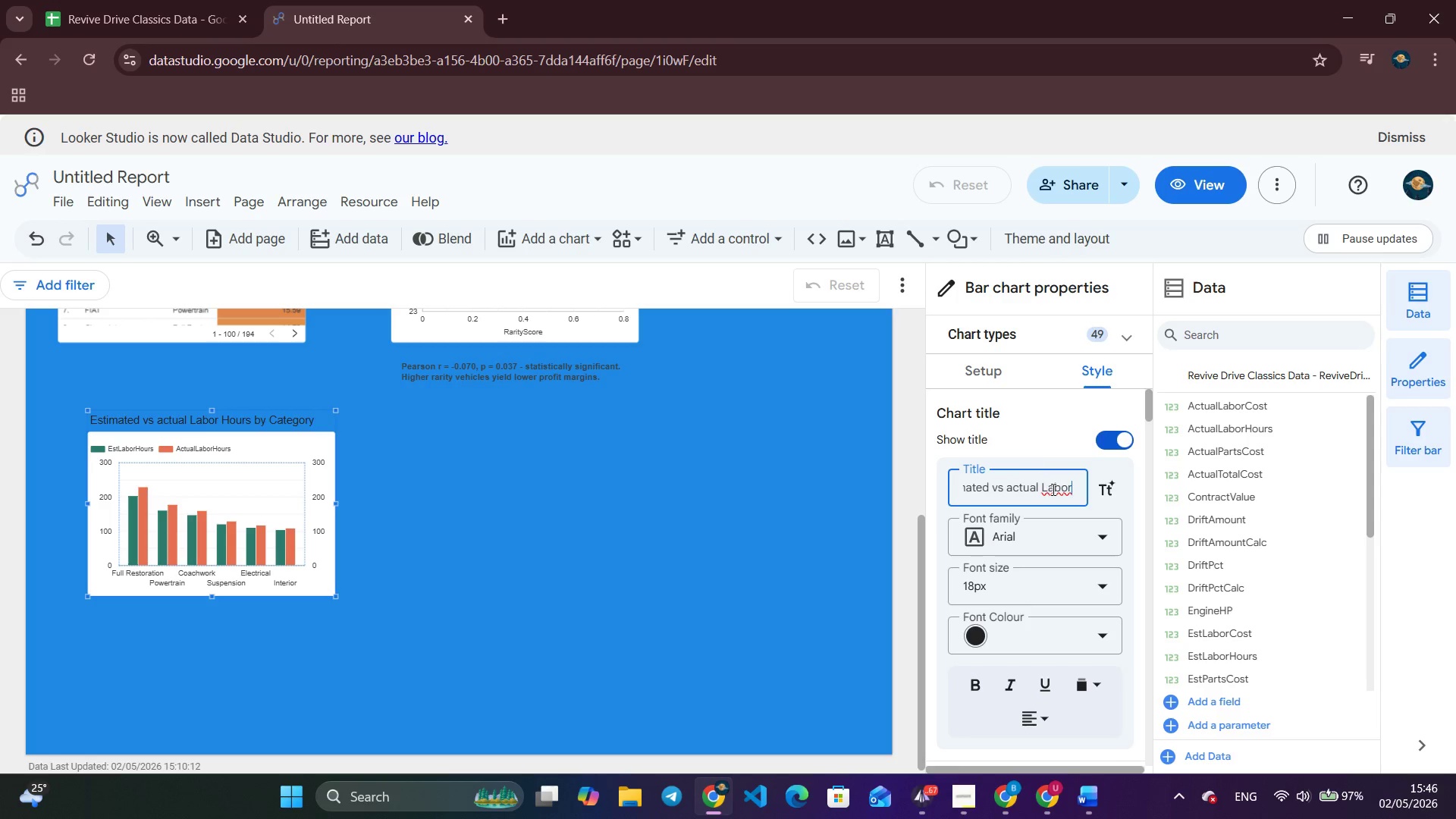 
key(ArrowRight)
 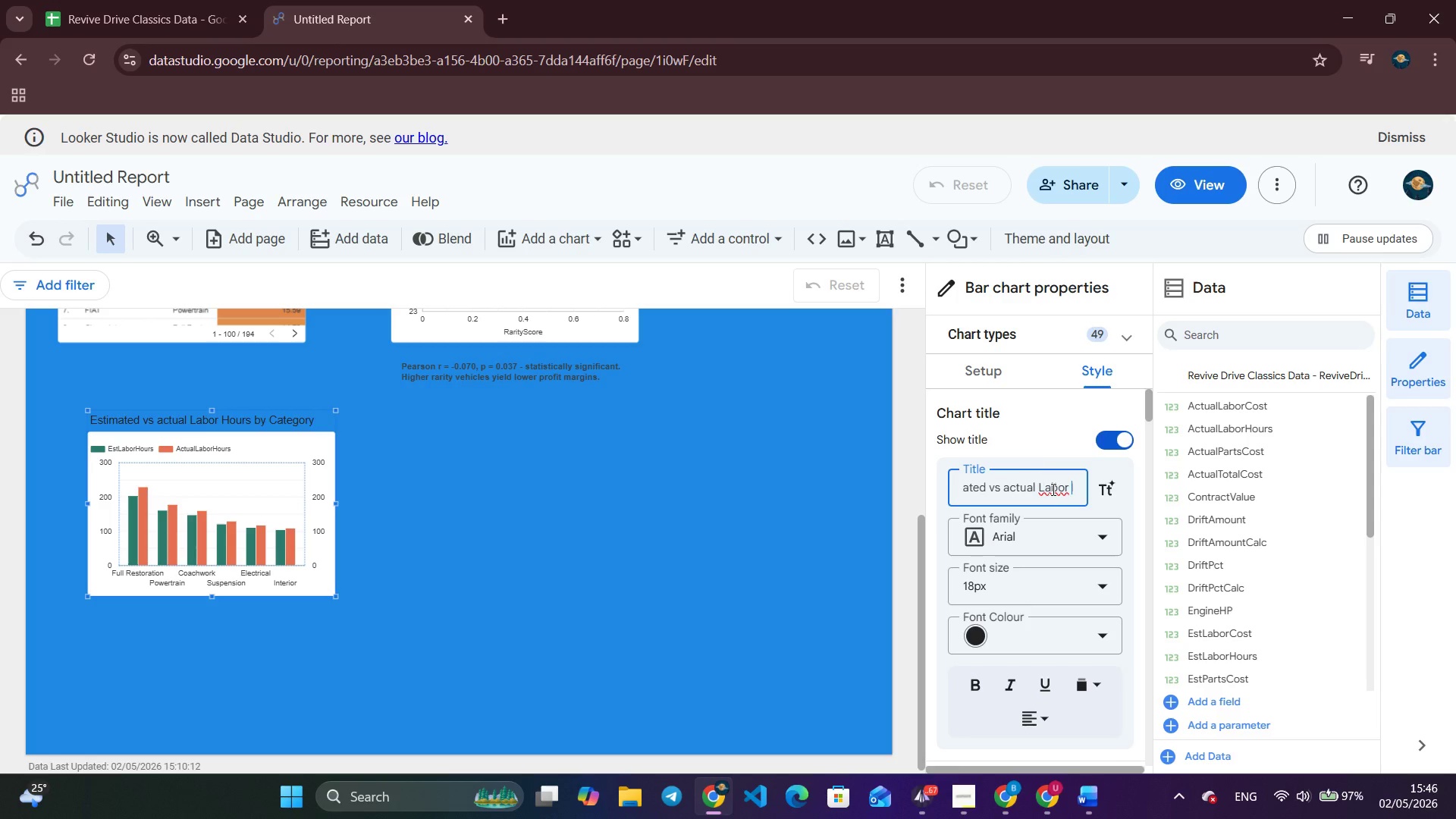 
key(ArrowRight)
 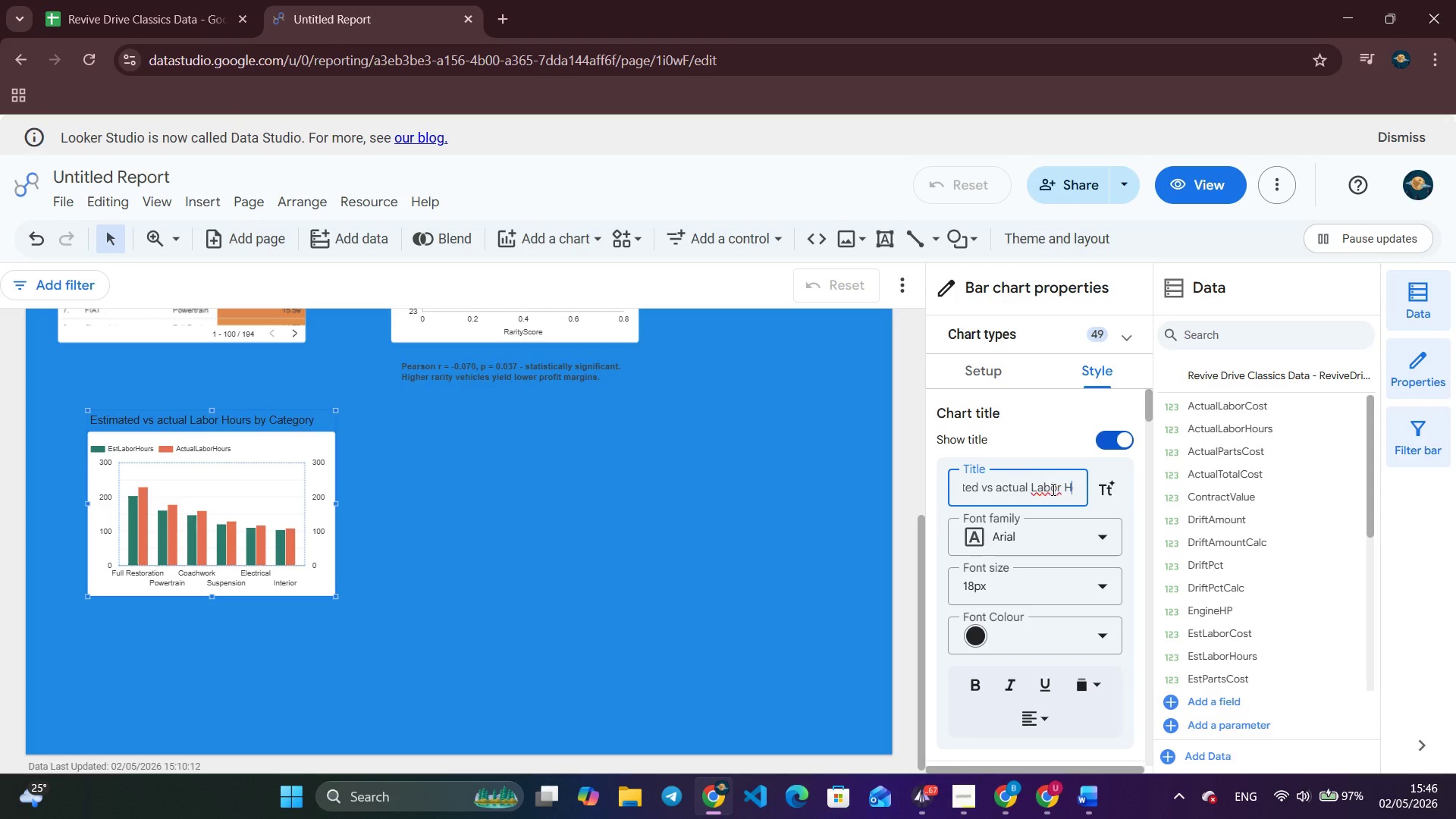 
key(ArrowRight)
 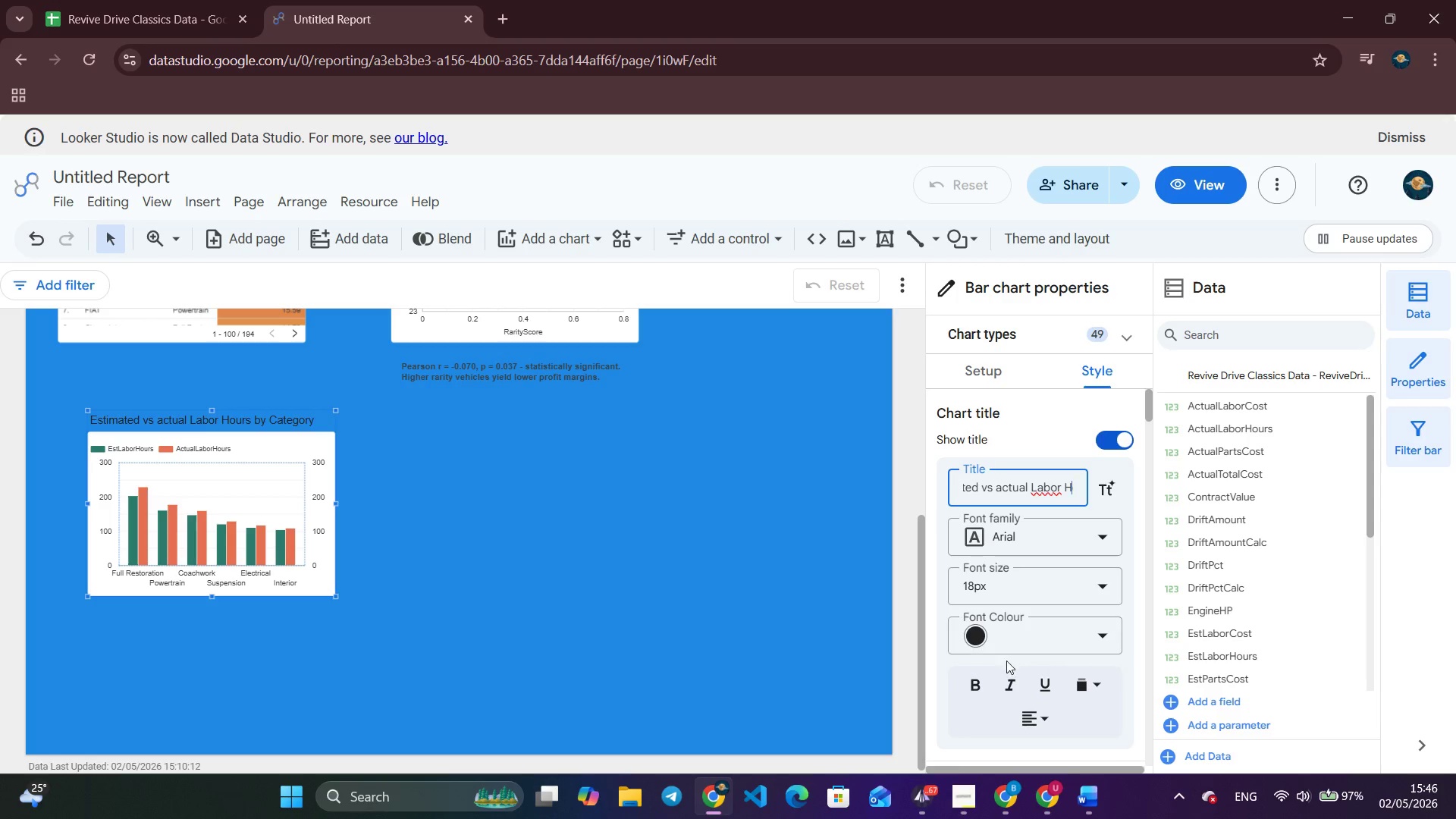 
left_click([974, 695])
 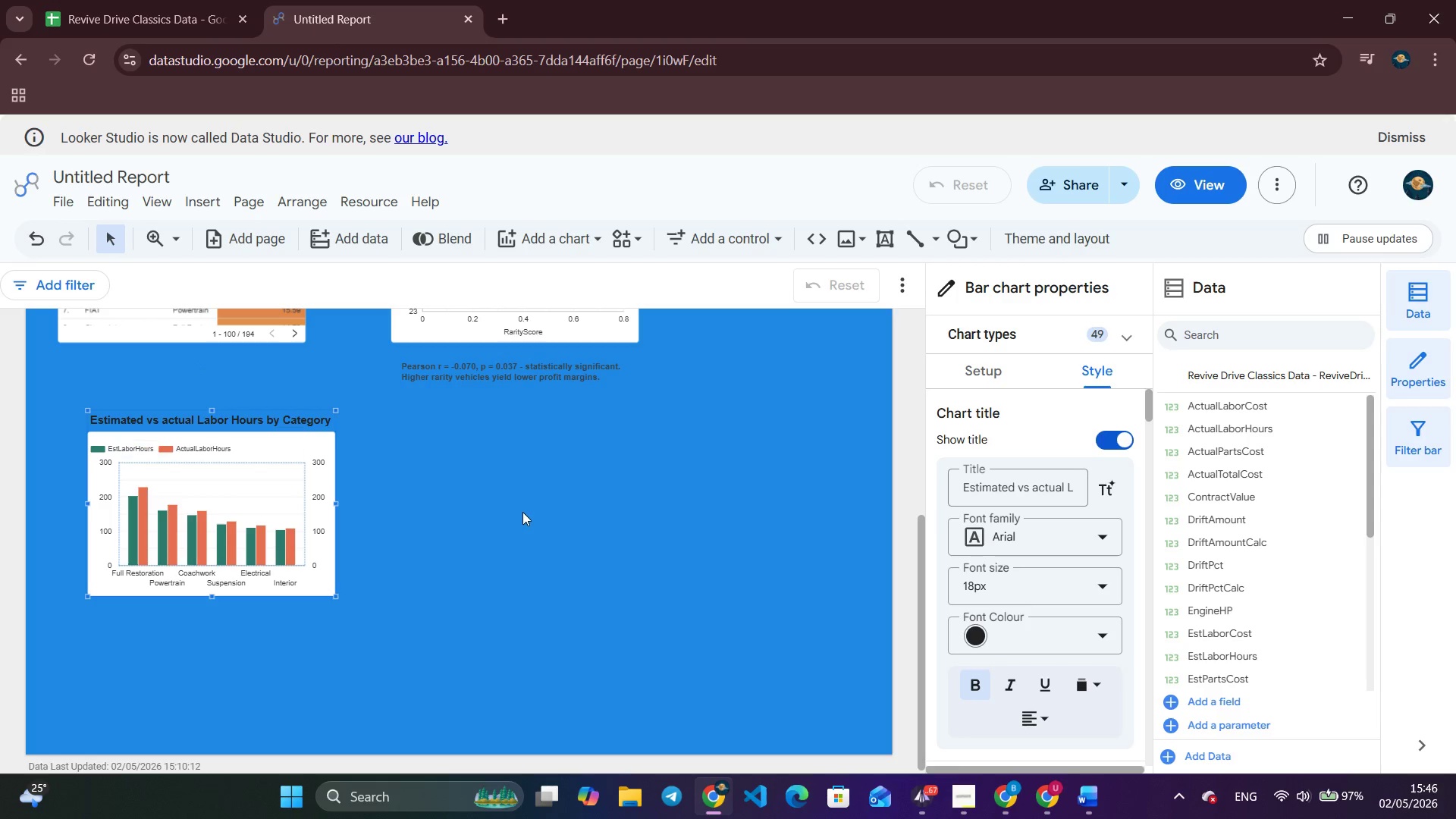 
left_click([568, 519])
 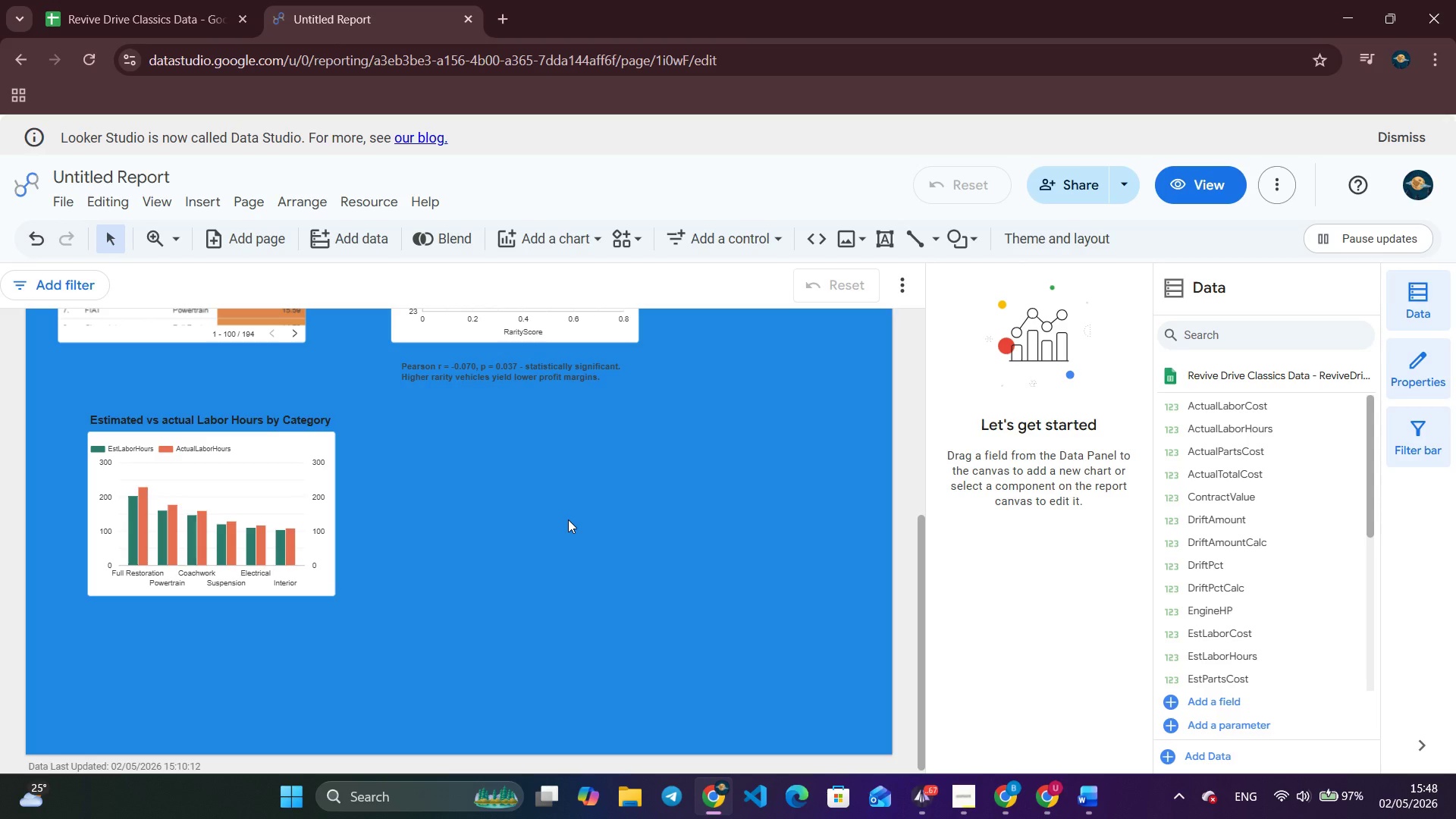 
wait(159.55)
 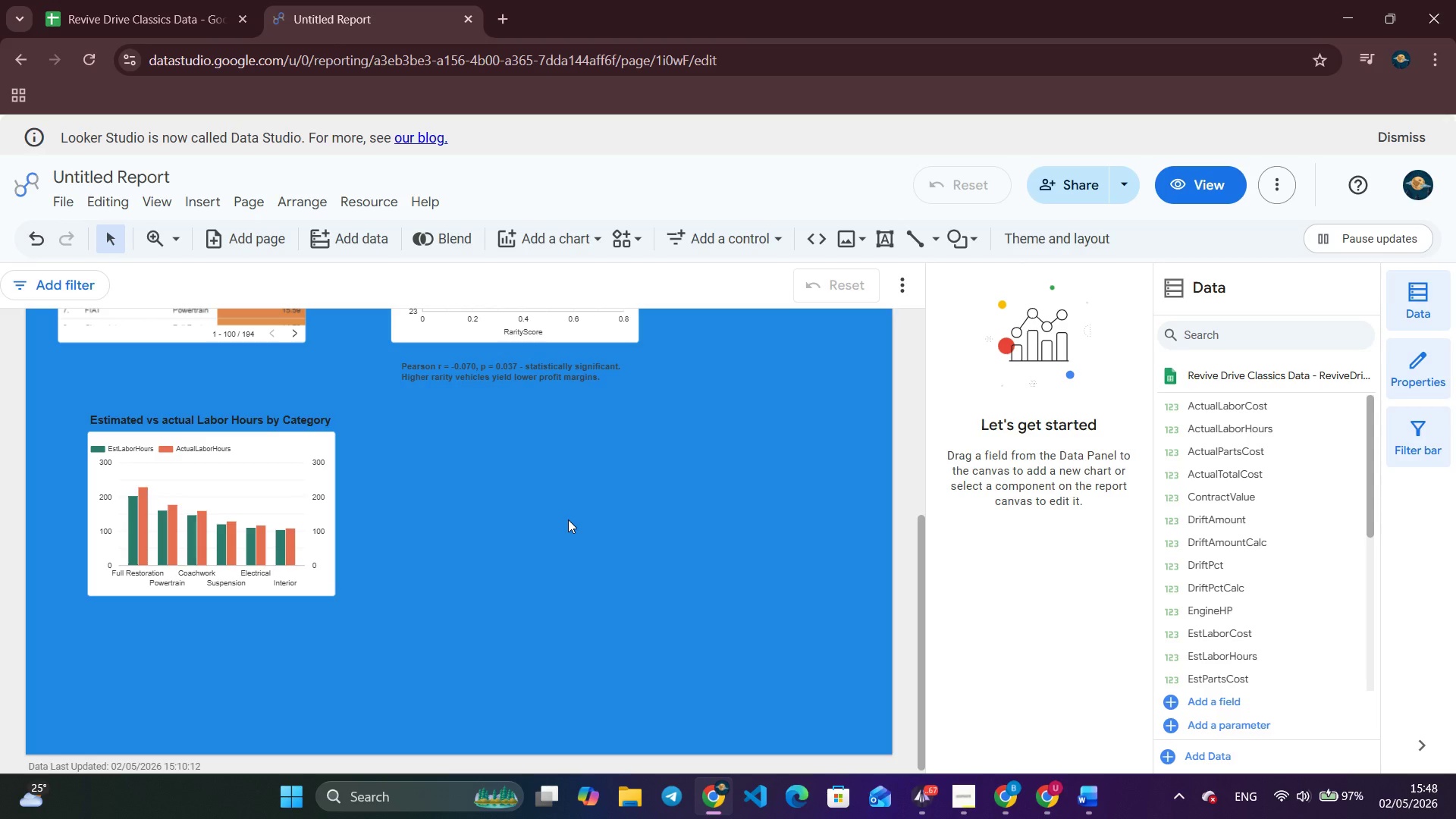 
left_click([568, 519])
 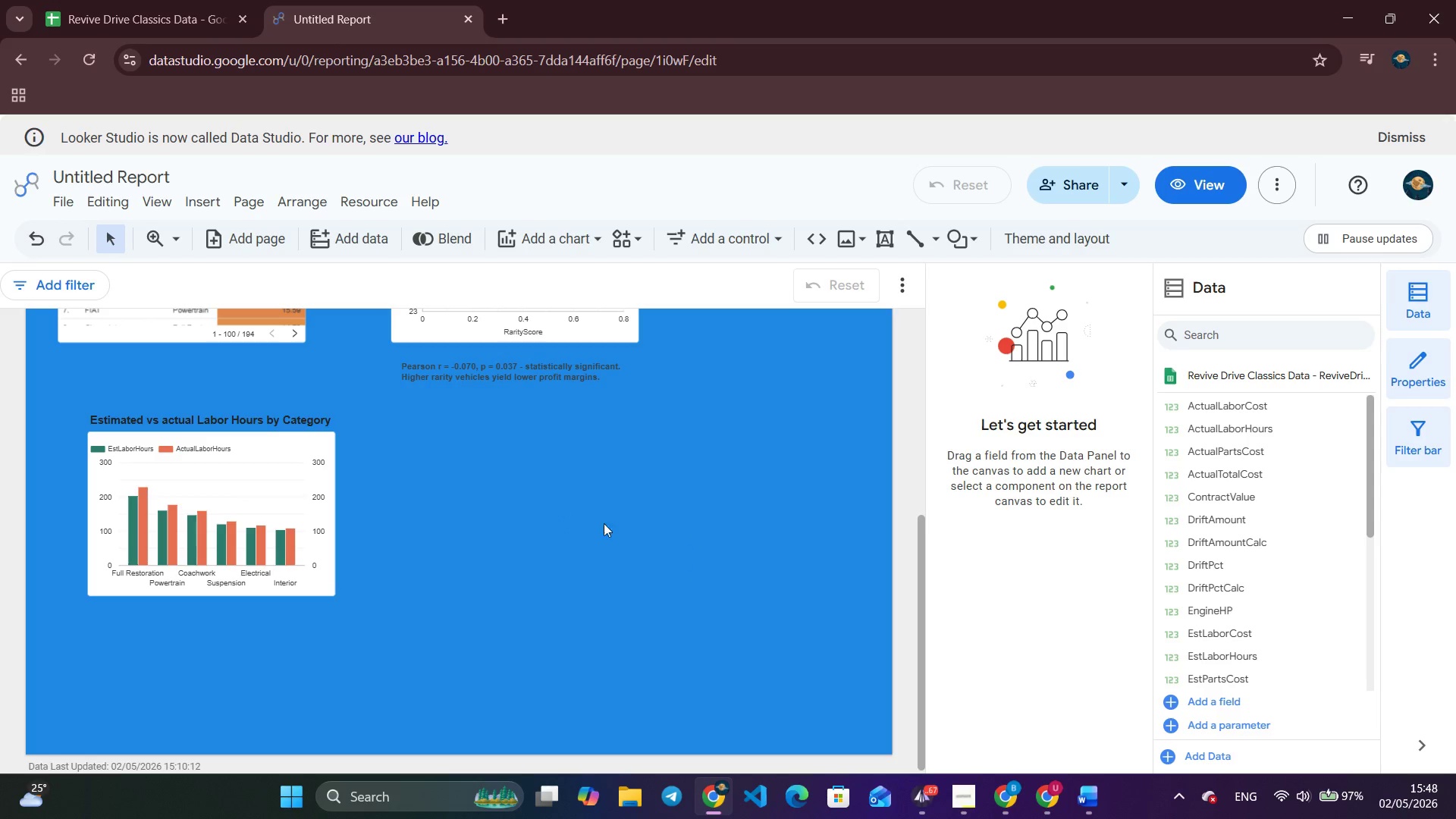 
scroll: coordinate [597, 516], scroll_direction: up, amount: 4.0
 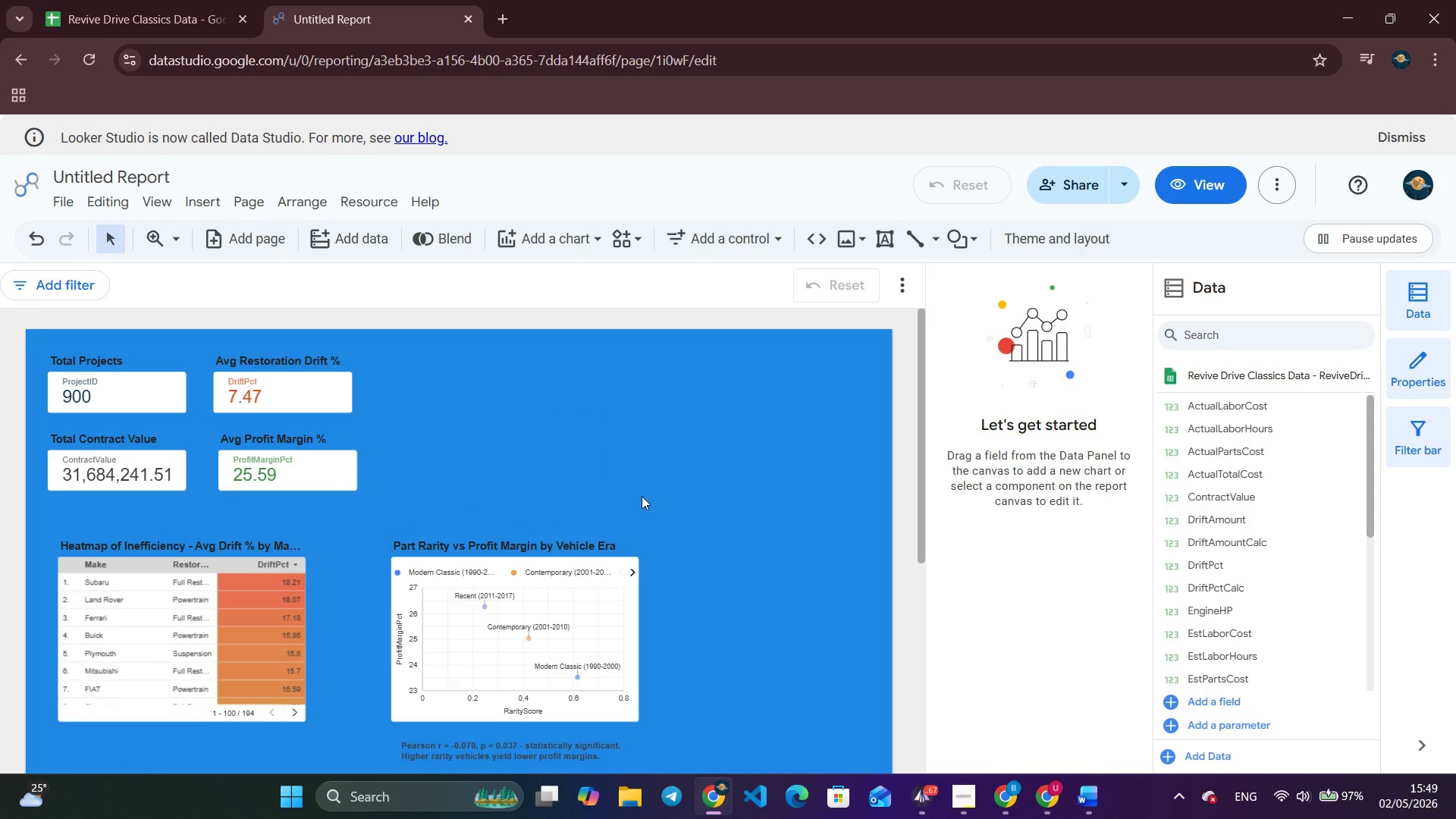 
scroll: coordinate [642, 496], scroll_direction: down, amount: 2.0
 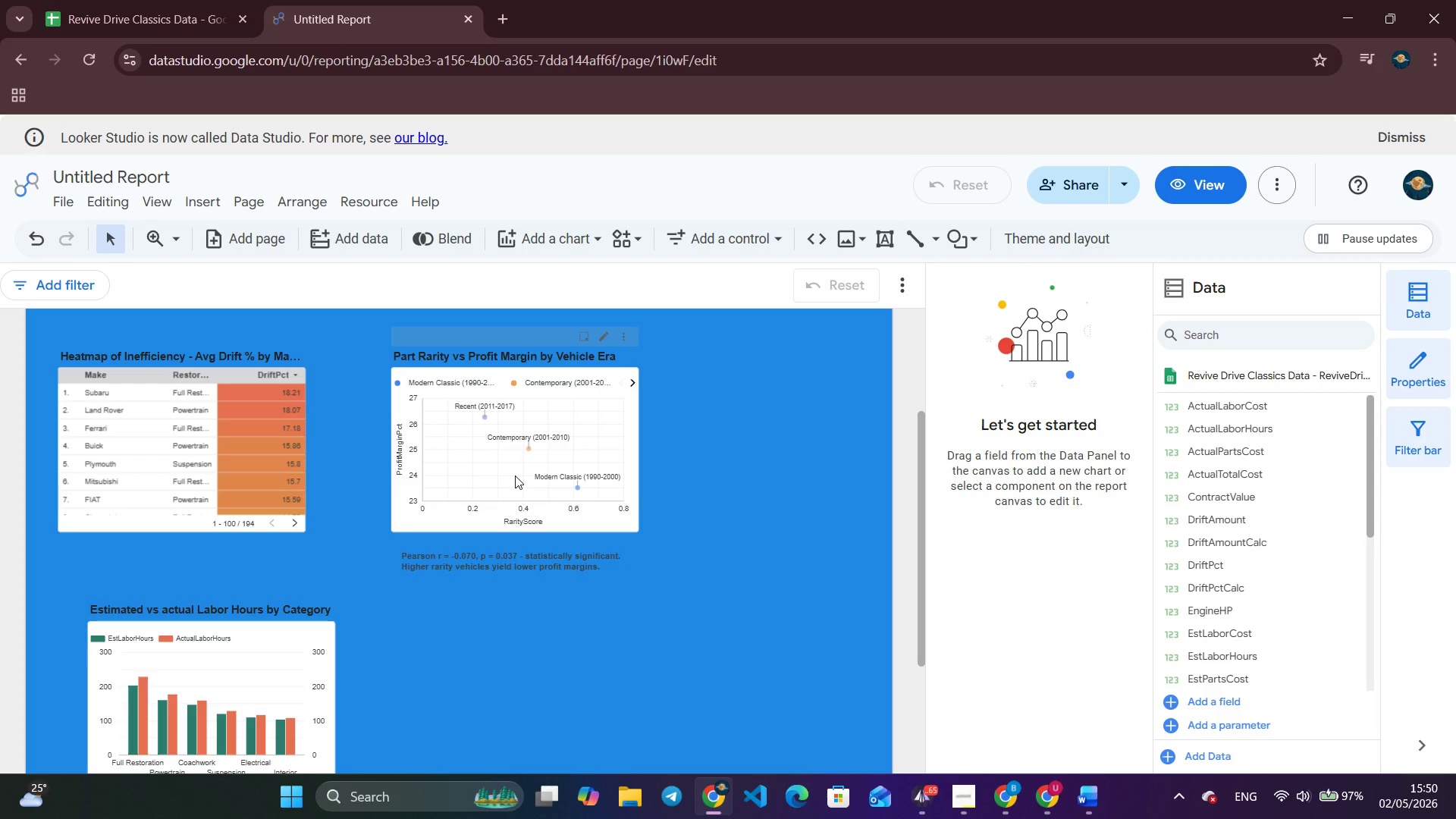 
wait(68.37)
 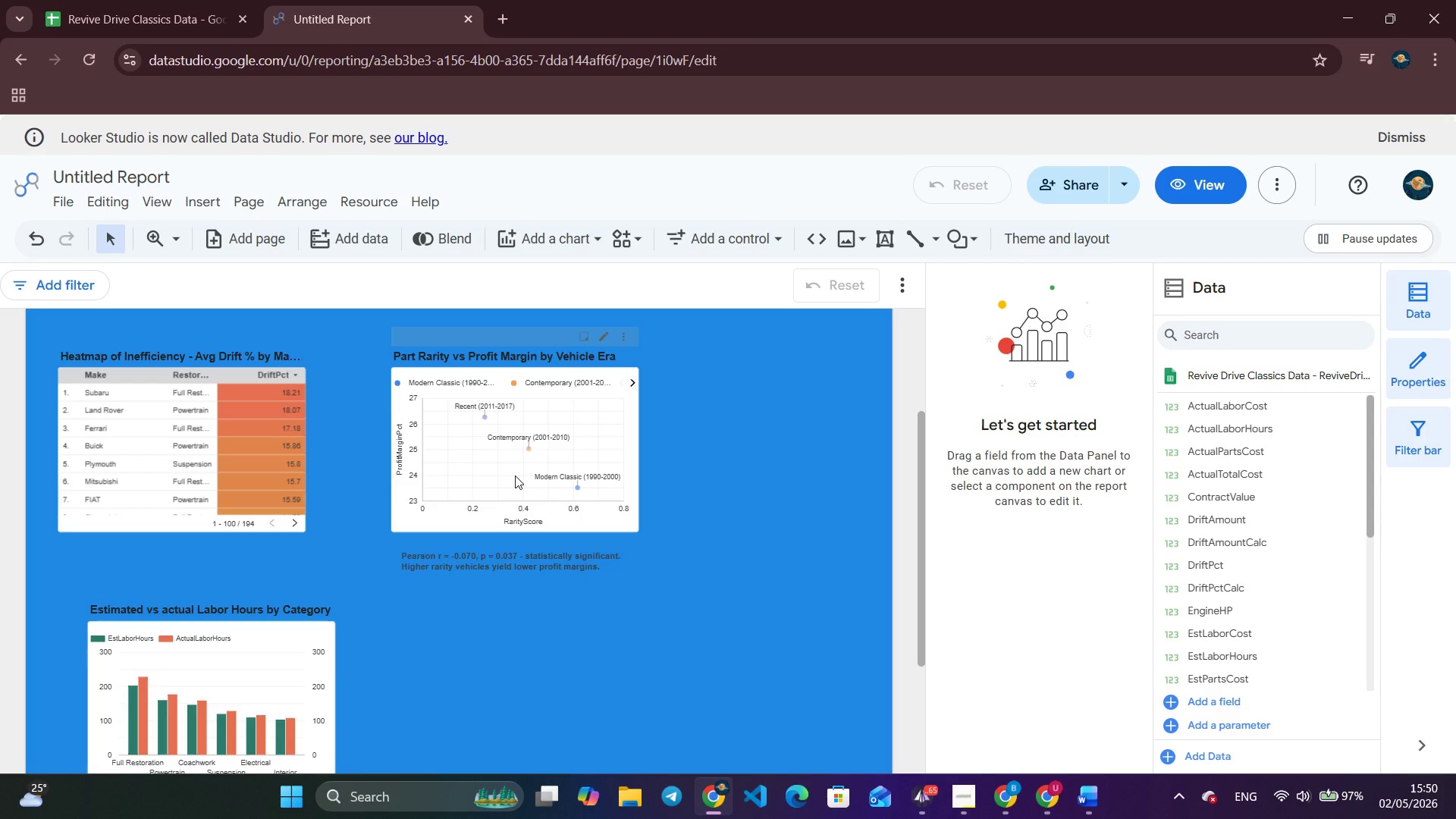 
scroll: coordinate [515, 475], scroll_direction: down, amount: 4.0
 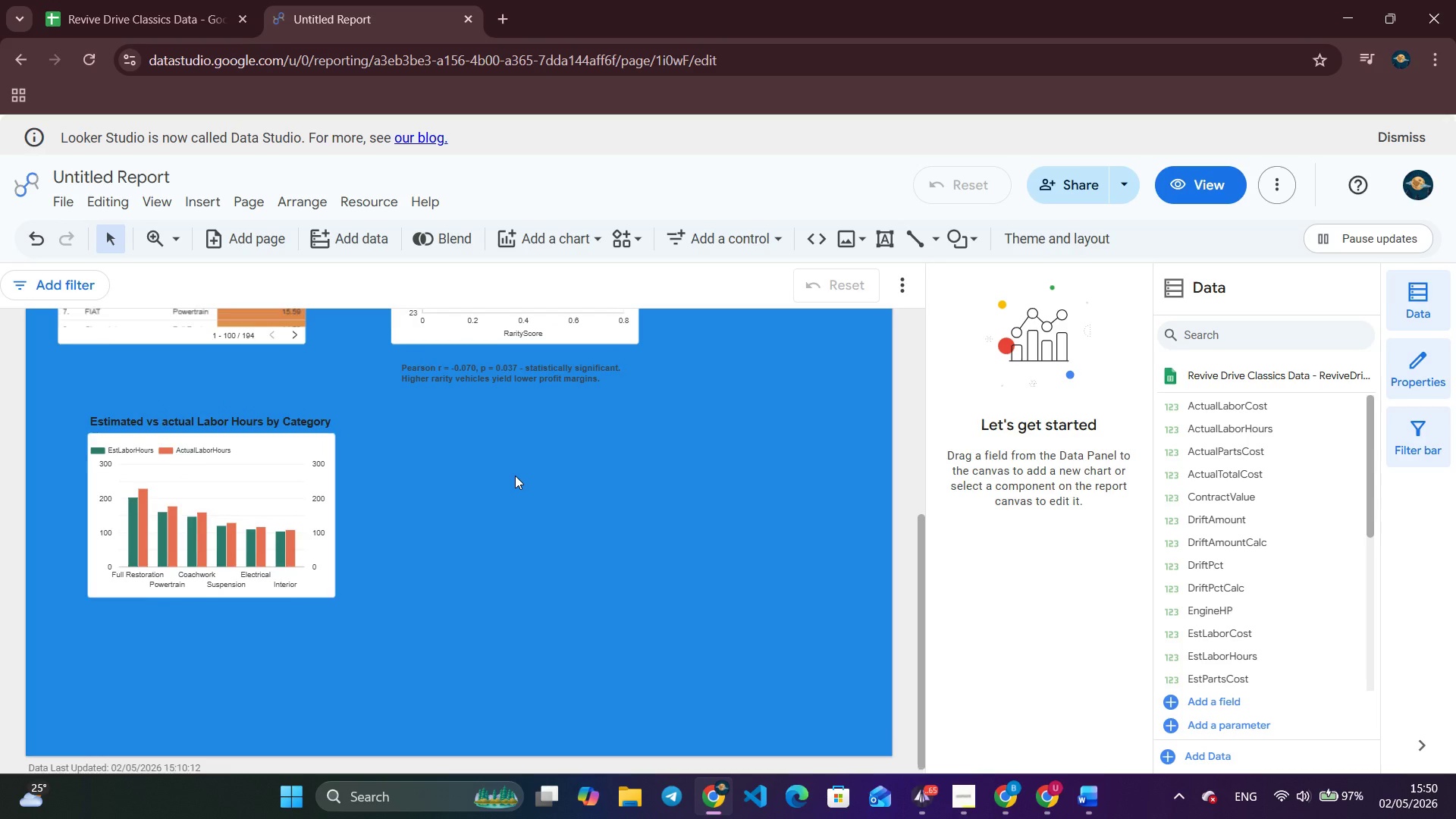 
left_click([515, 475])
 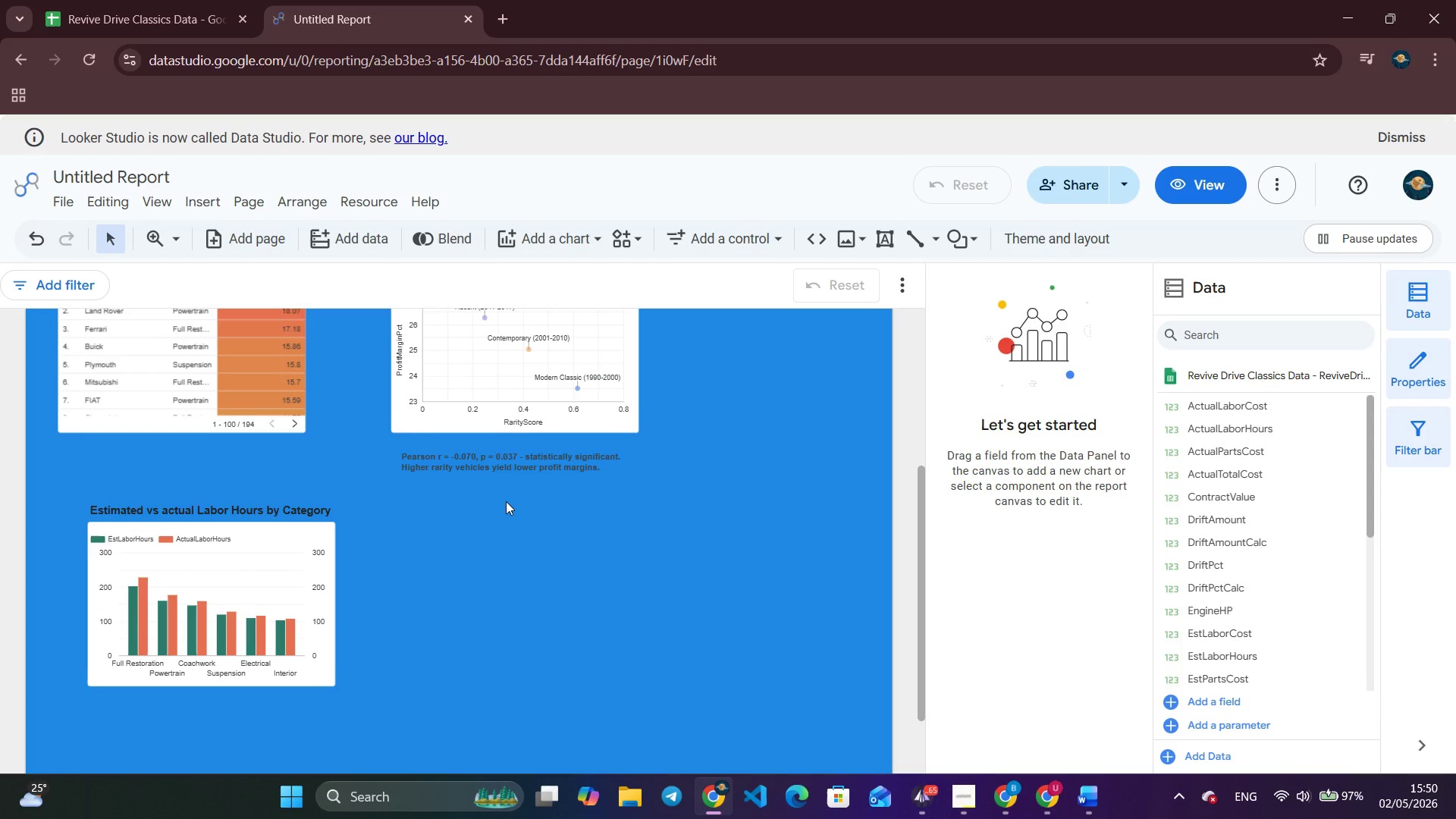 
scroll: coordinate [506, 501], scroll_direction: up, amount: 6.0
 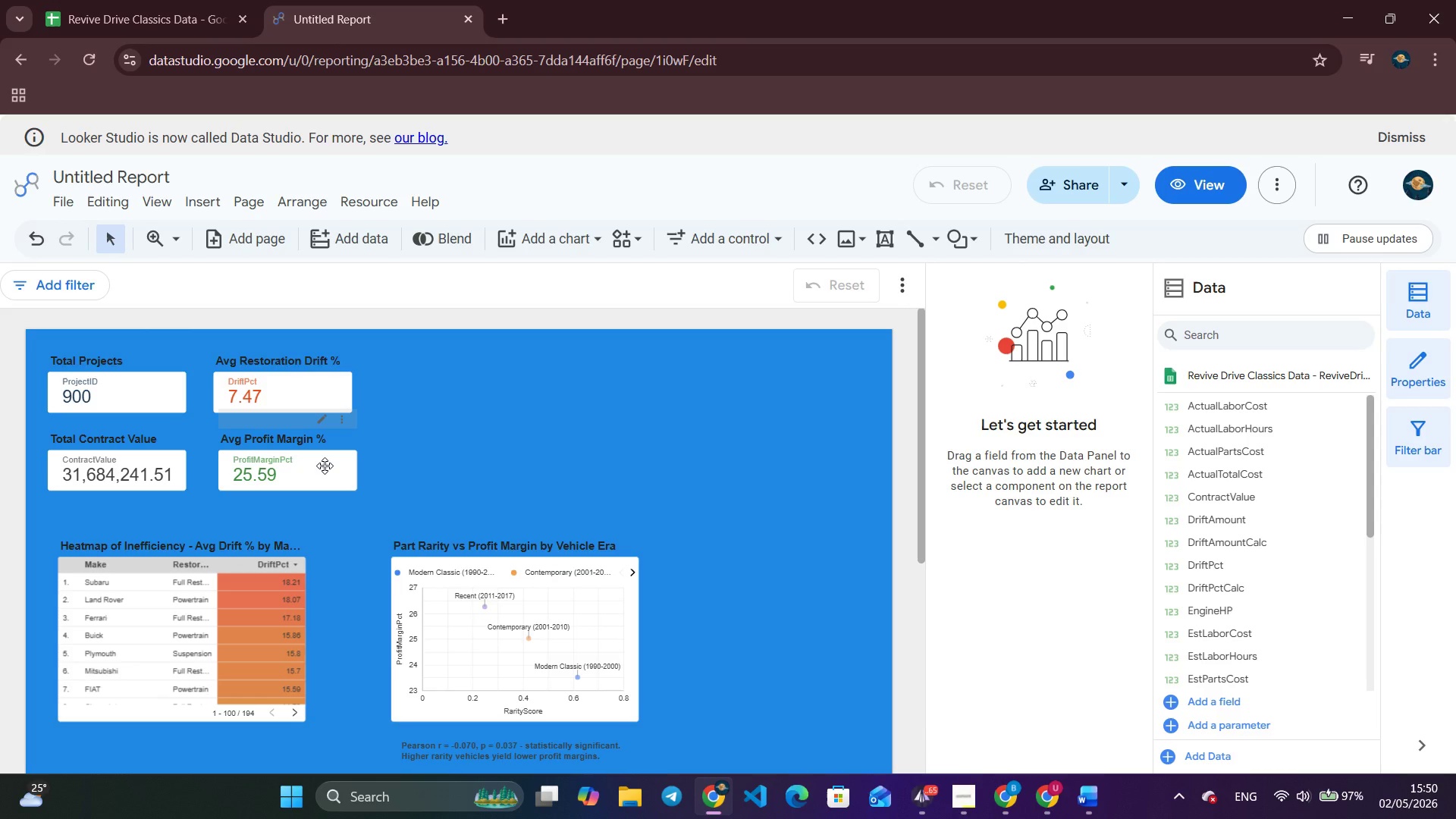 
left_click([325, 466])
 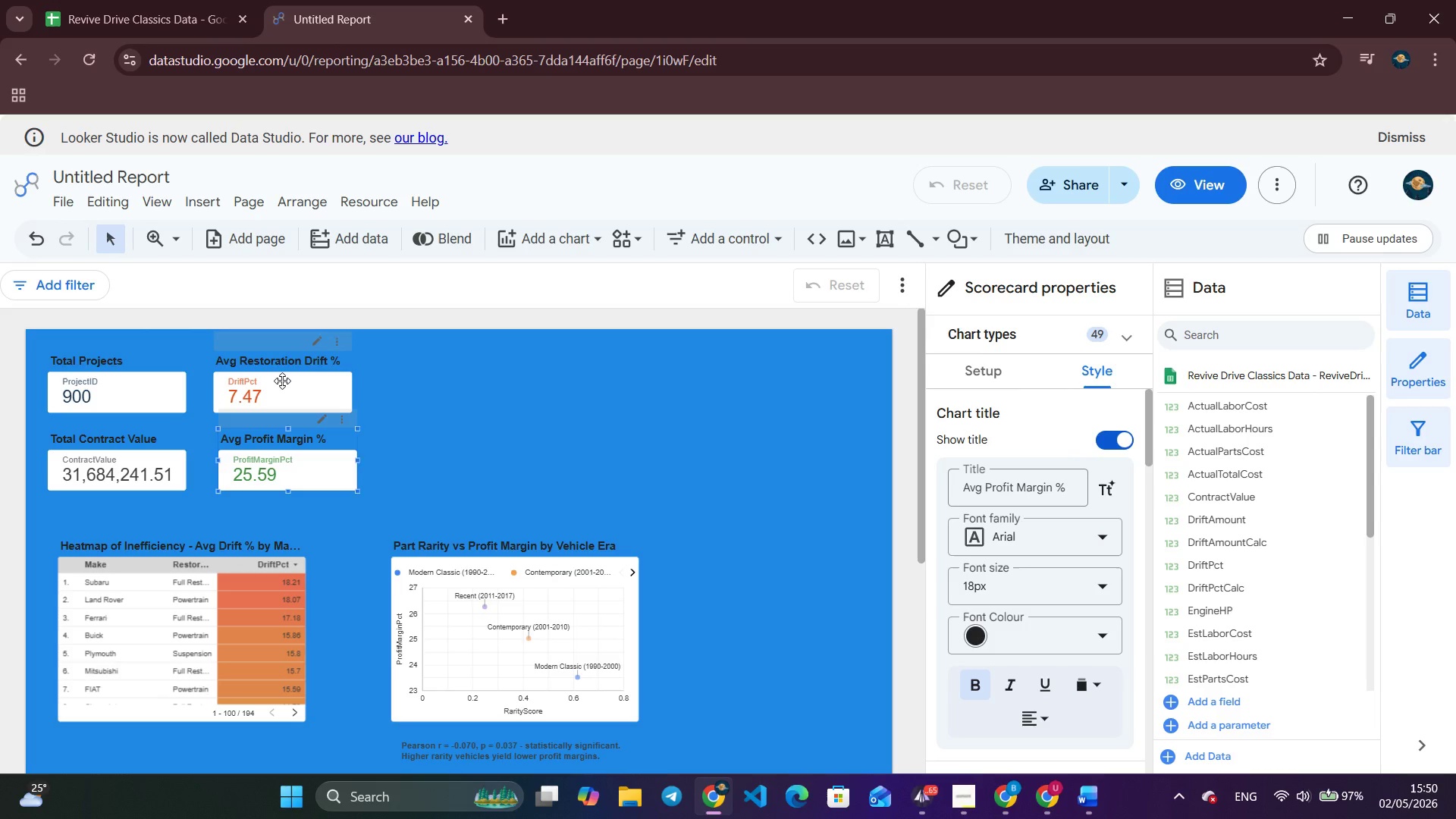 
left_click([282, 381])
 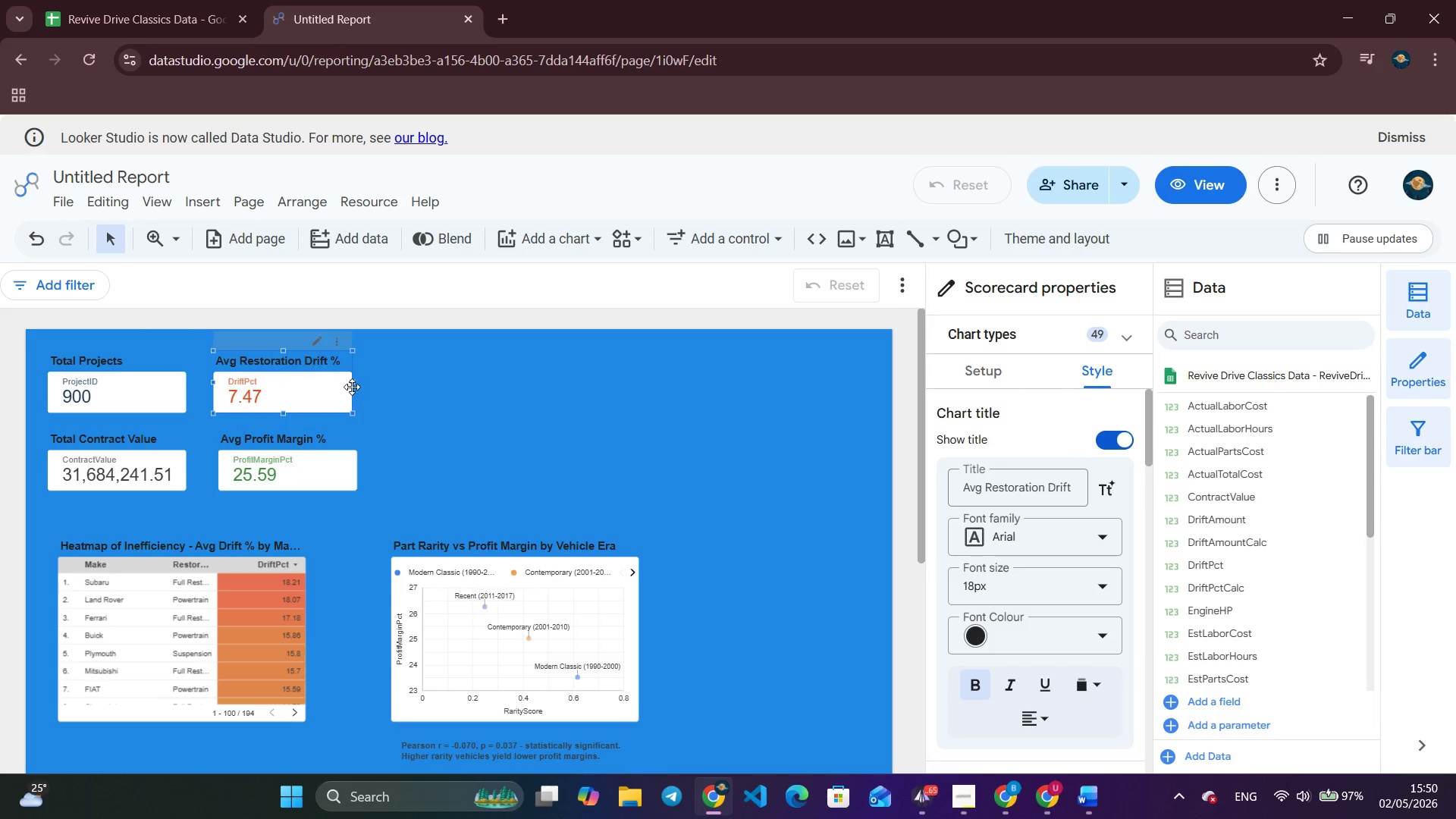 
left_click_drag(start_coordinate=[350, 382], to_coordinate=[357, 384])
 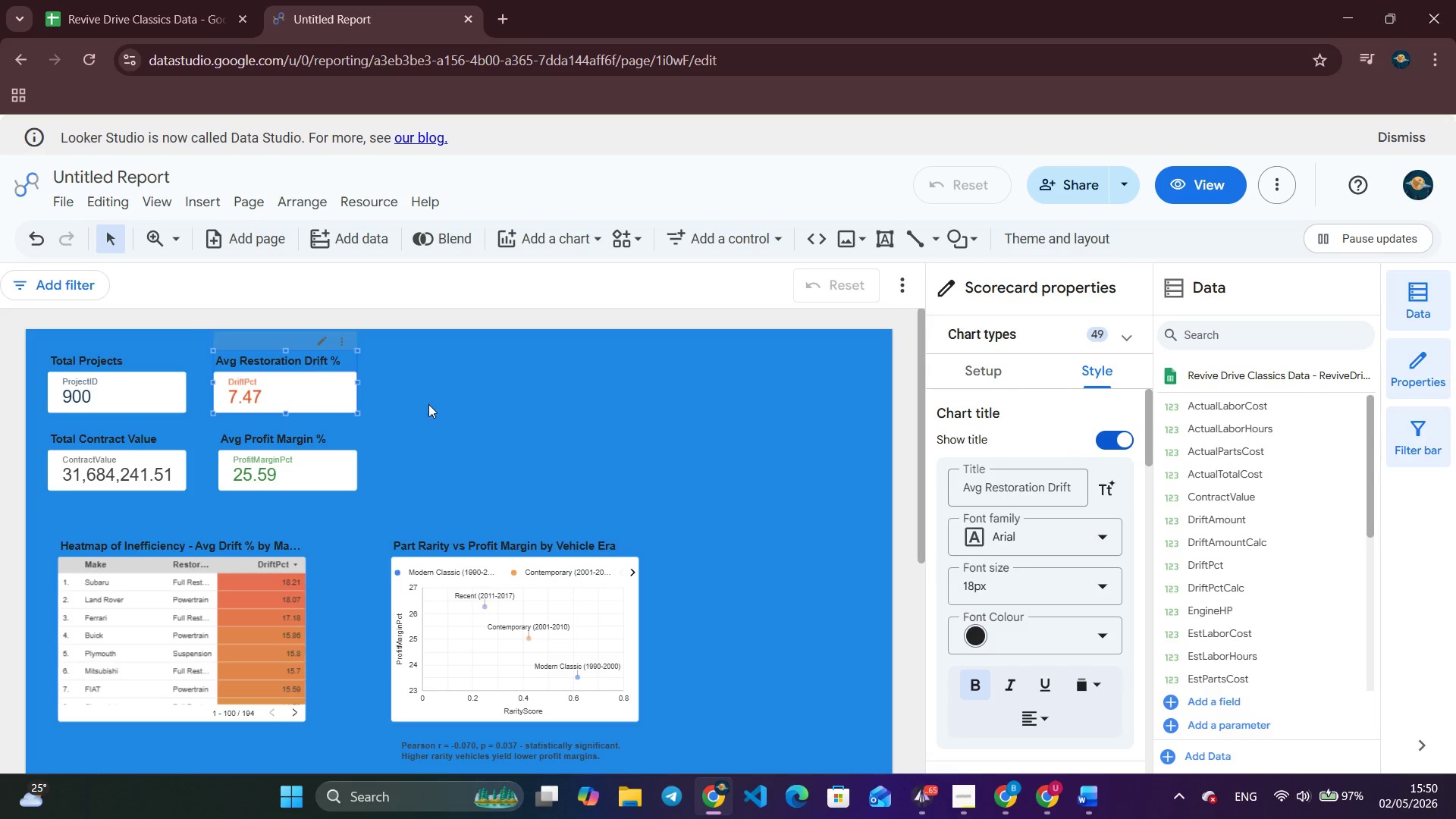 
left_click([428, 404])
 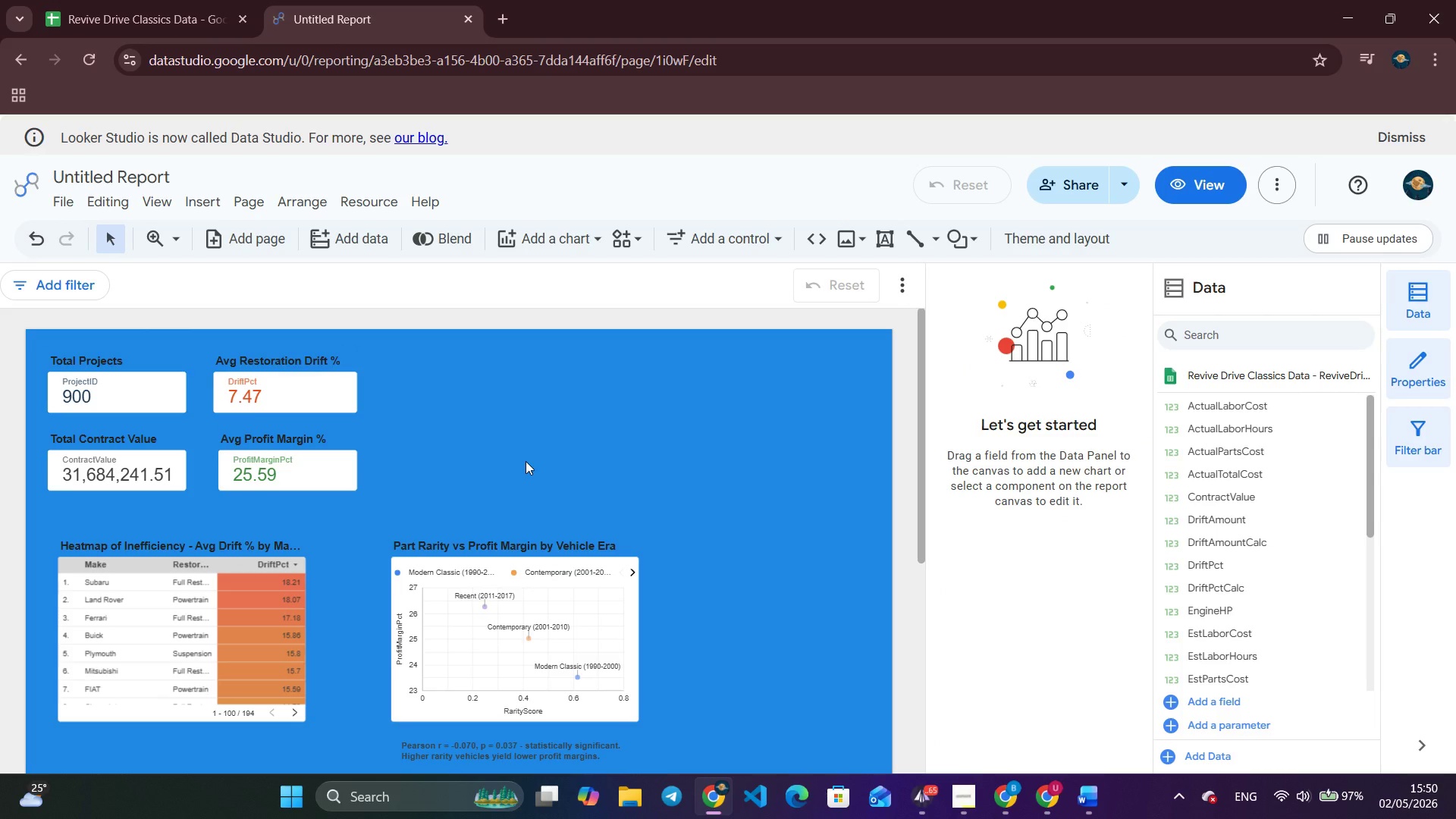 
wait(12.42)
 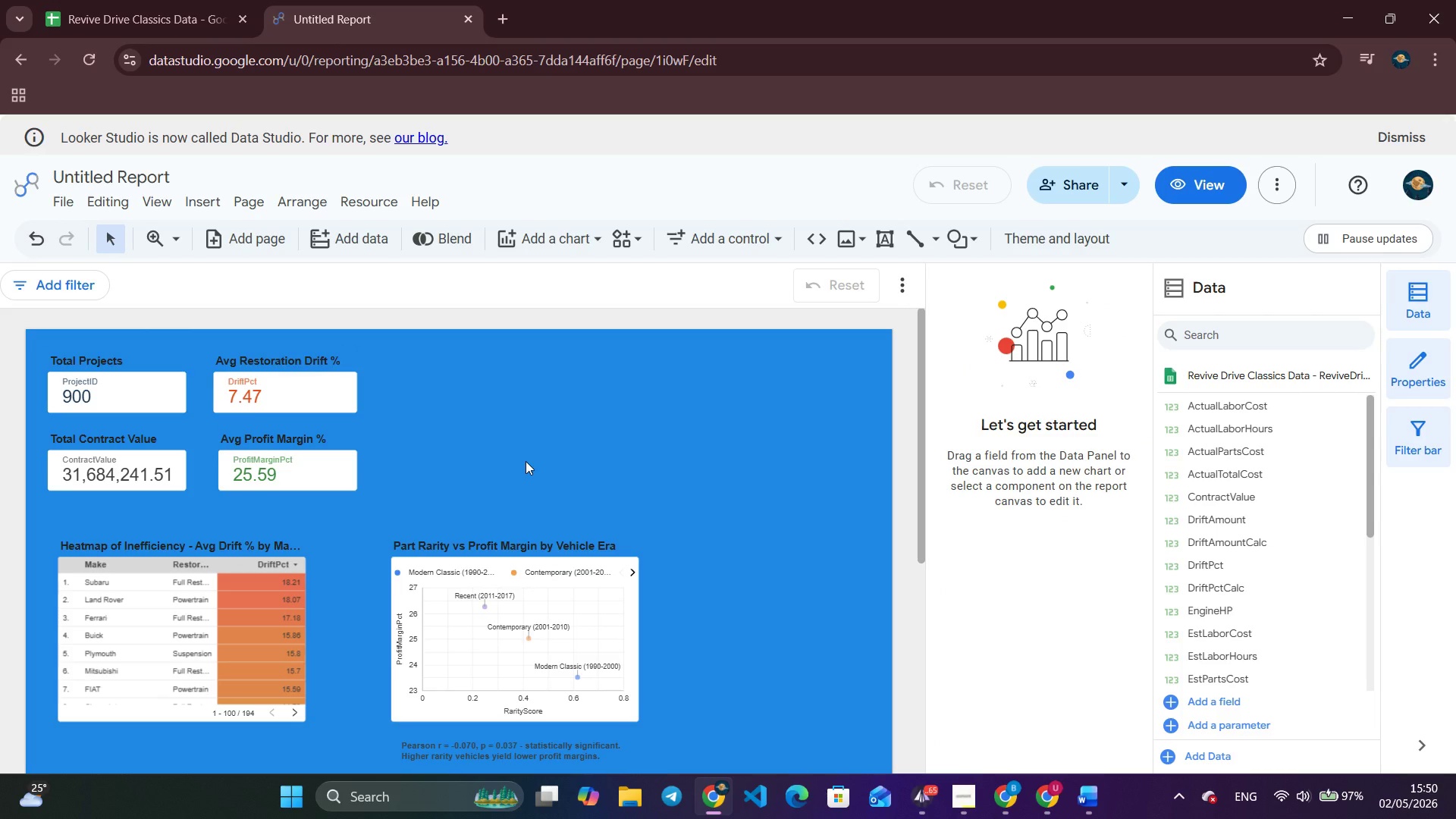 
left_click([919, 803])
 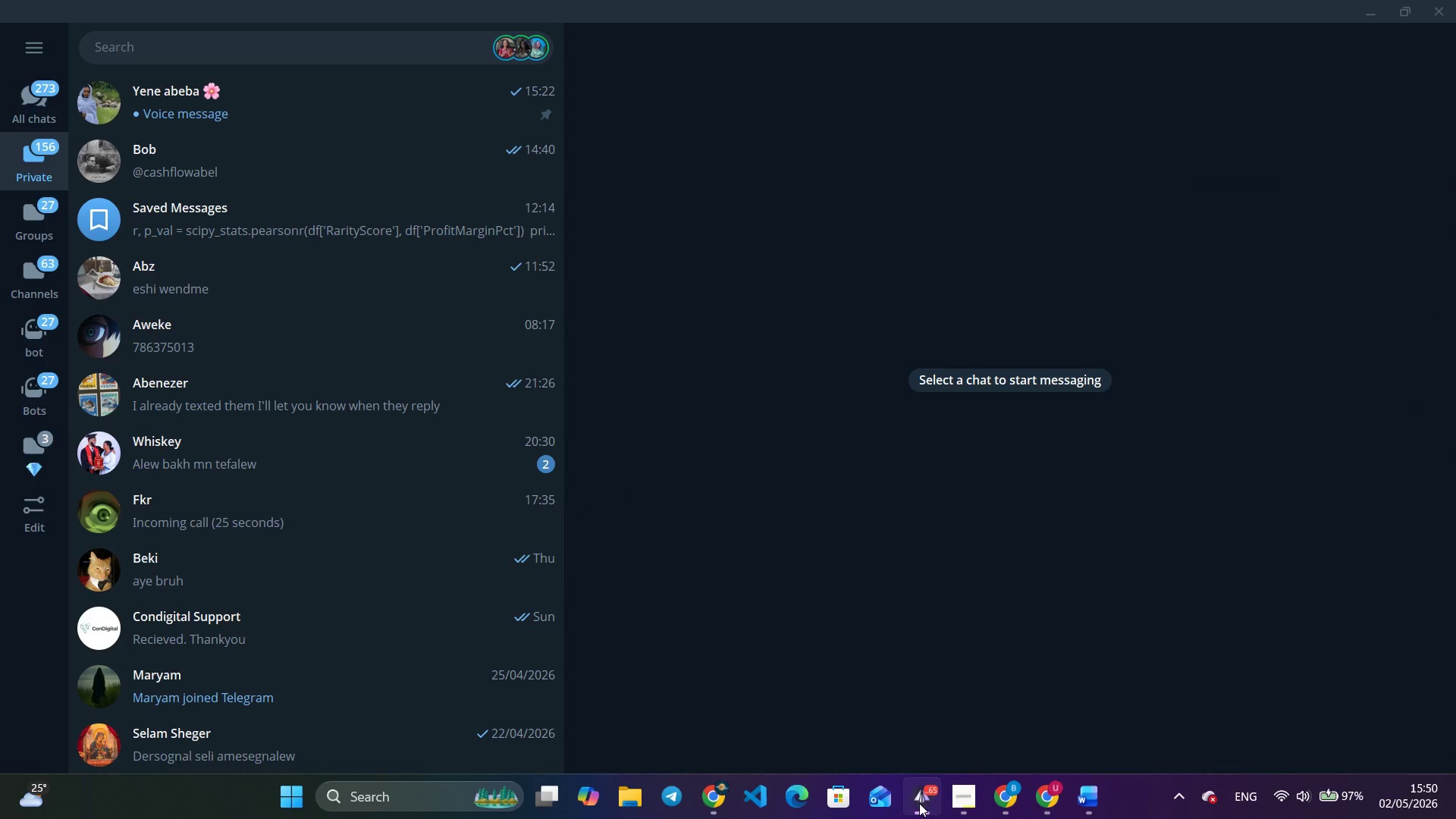 
left_click([919, 803])
 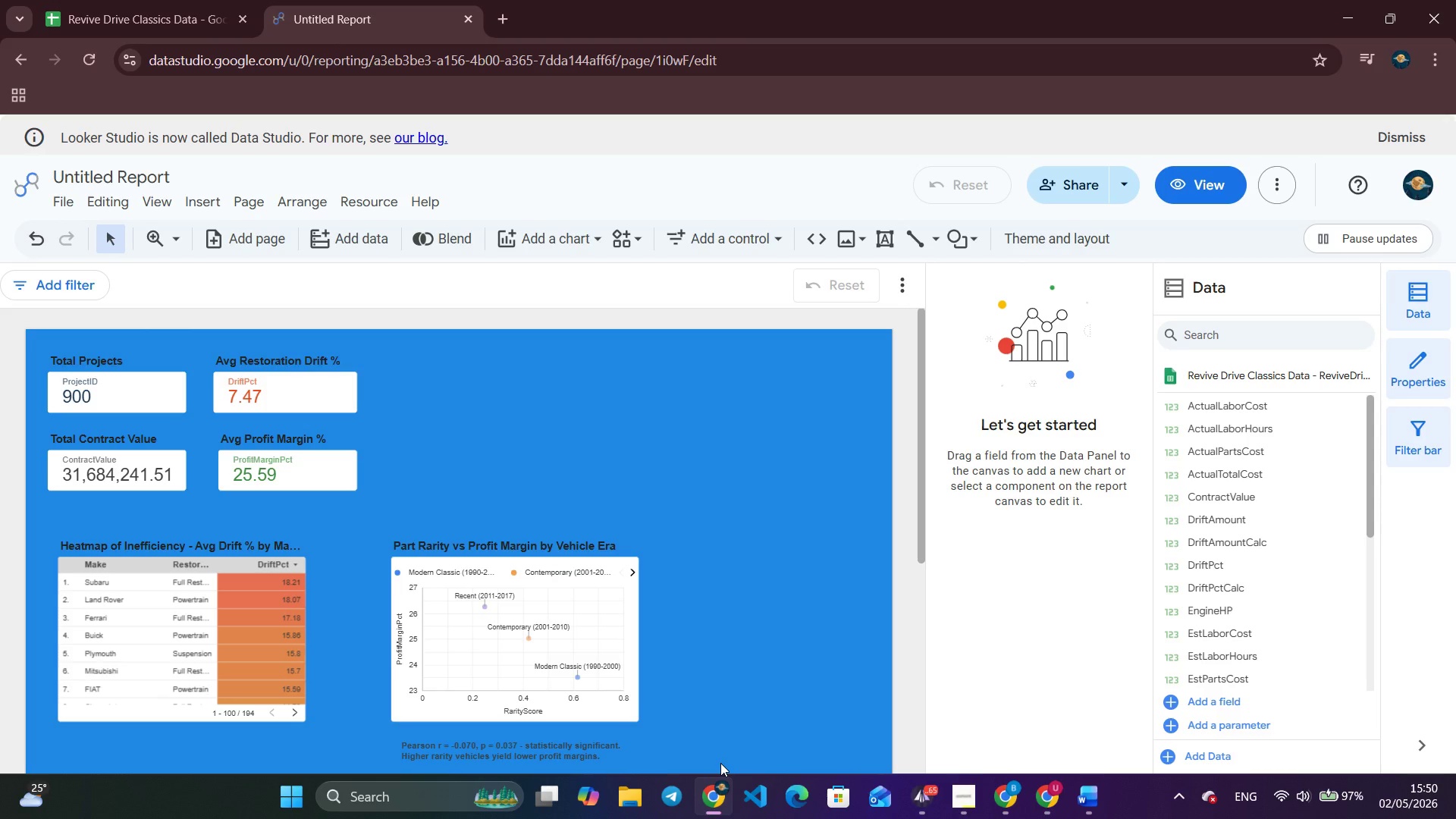 
wait(23.38)
 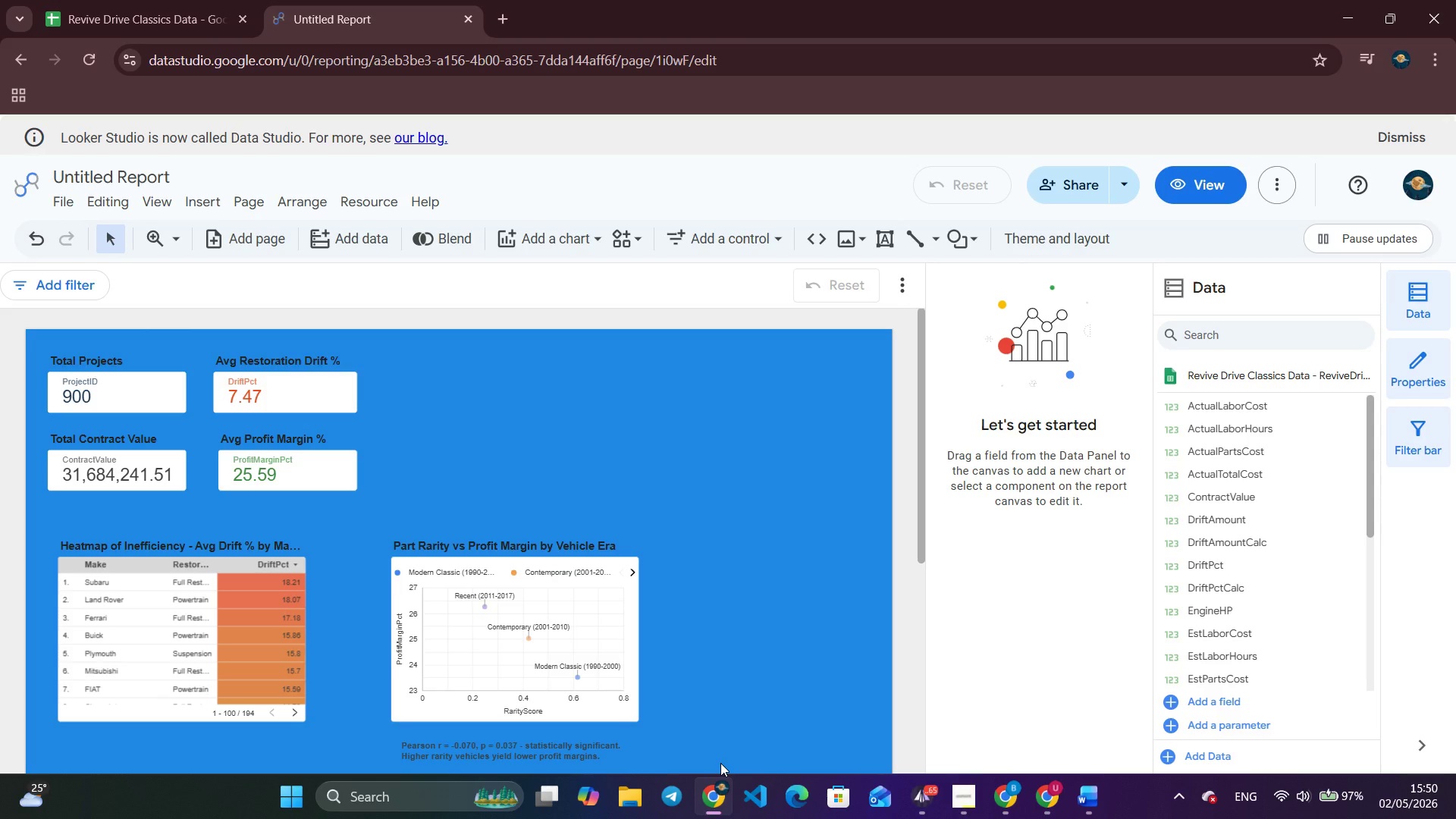 
scroll: coordinate [720, 763], scroll_direction: down, amount: 2.0
 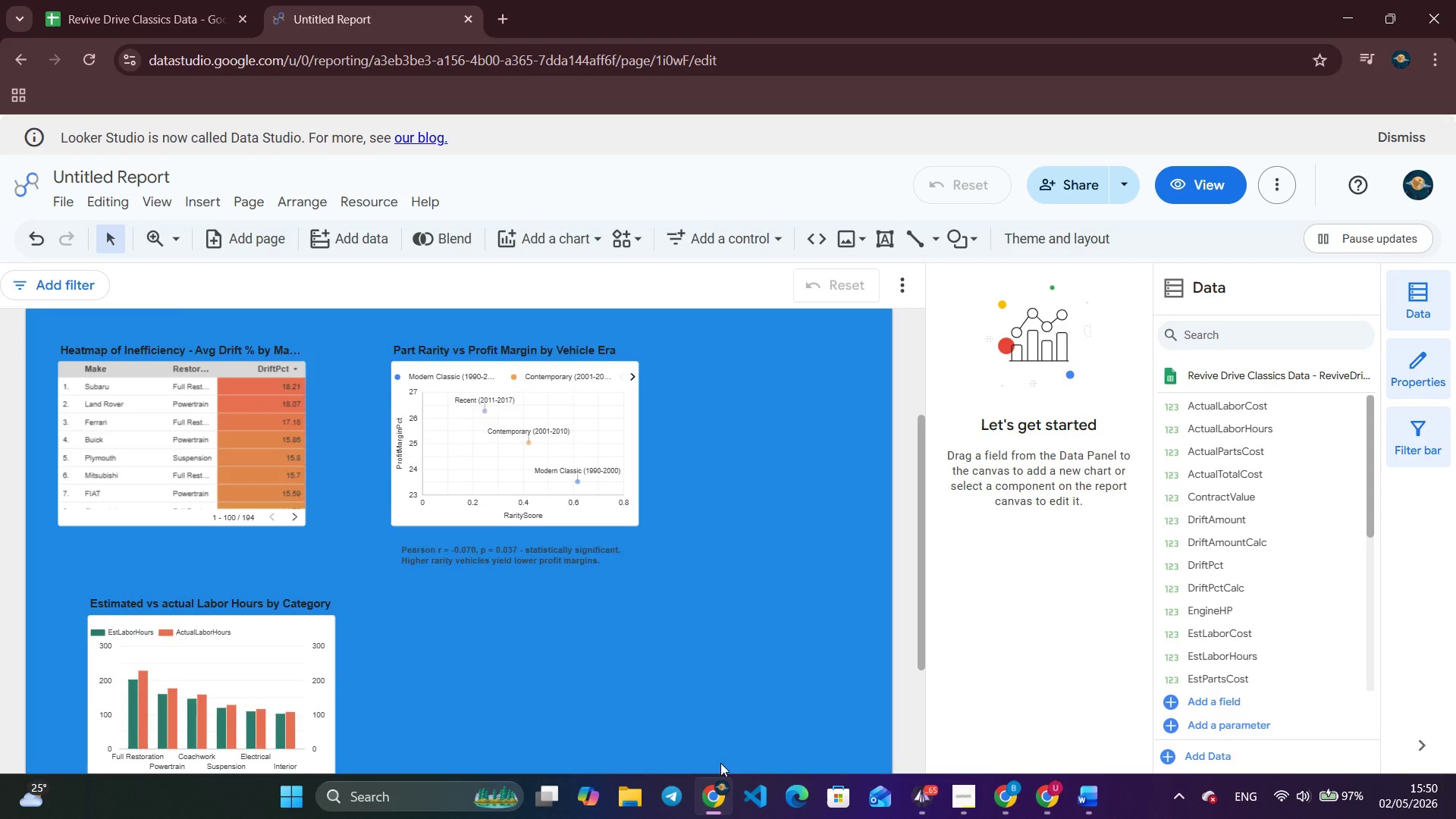 
scroll: coordinate [720, 763], scroll_direction: up, amount: 4.0
 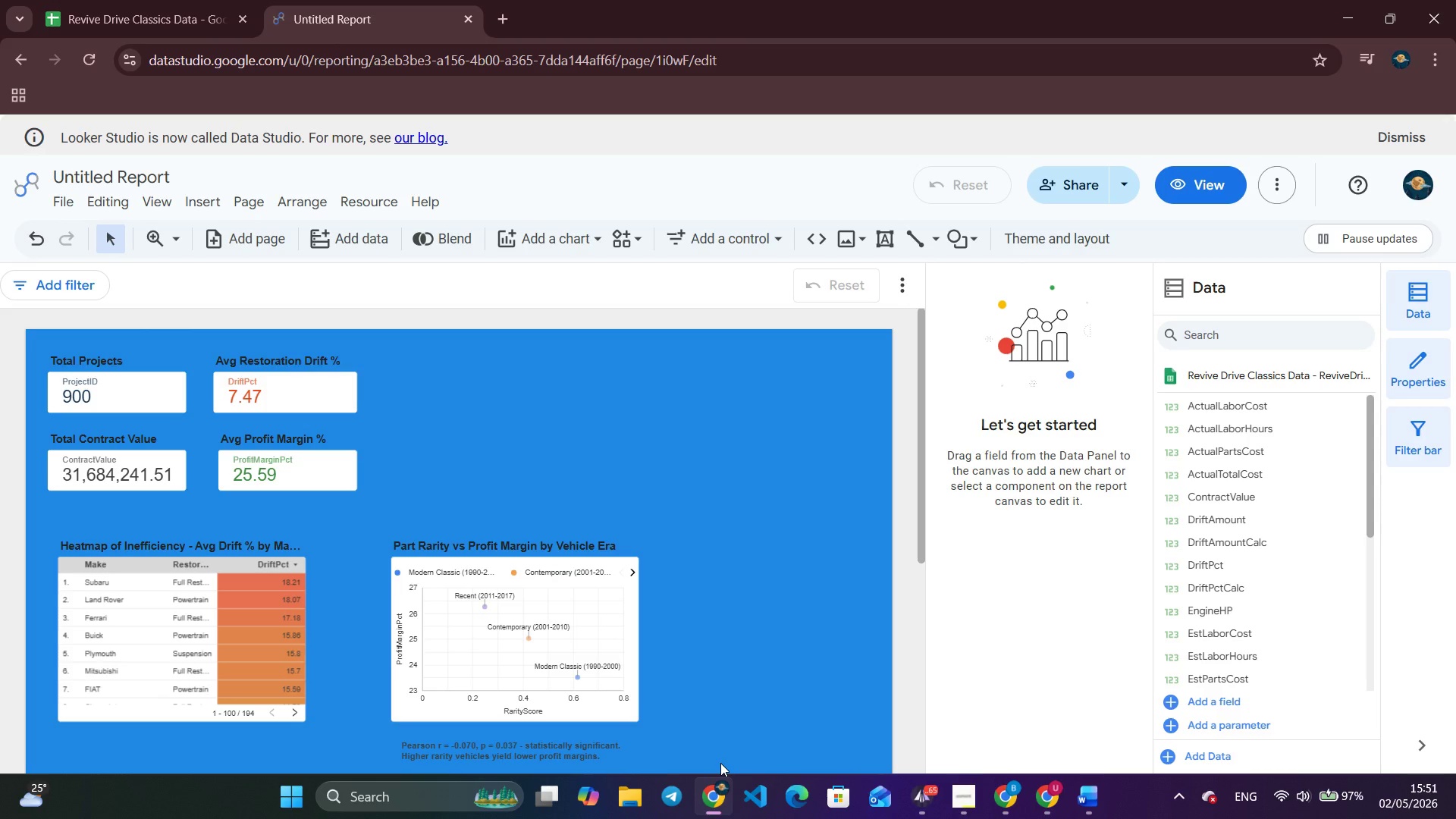 
wait(23.45)
 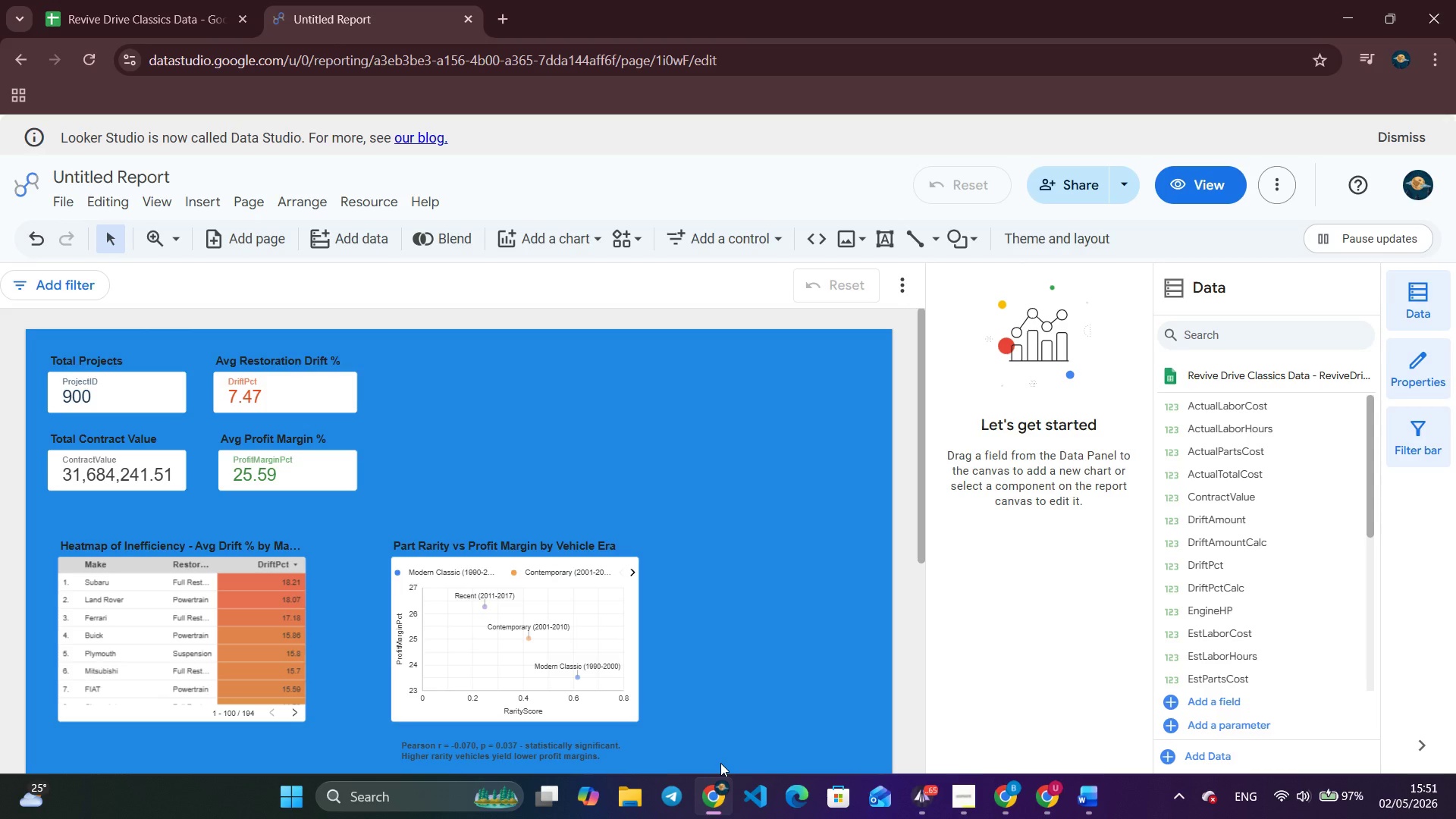 
scroll: coordinate [659, 547], scroll_direction: down, amount: 4.0
 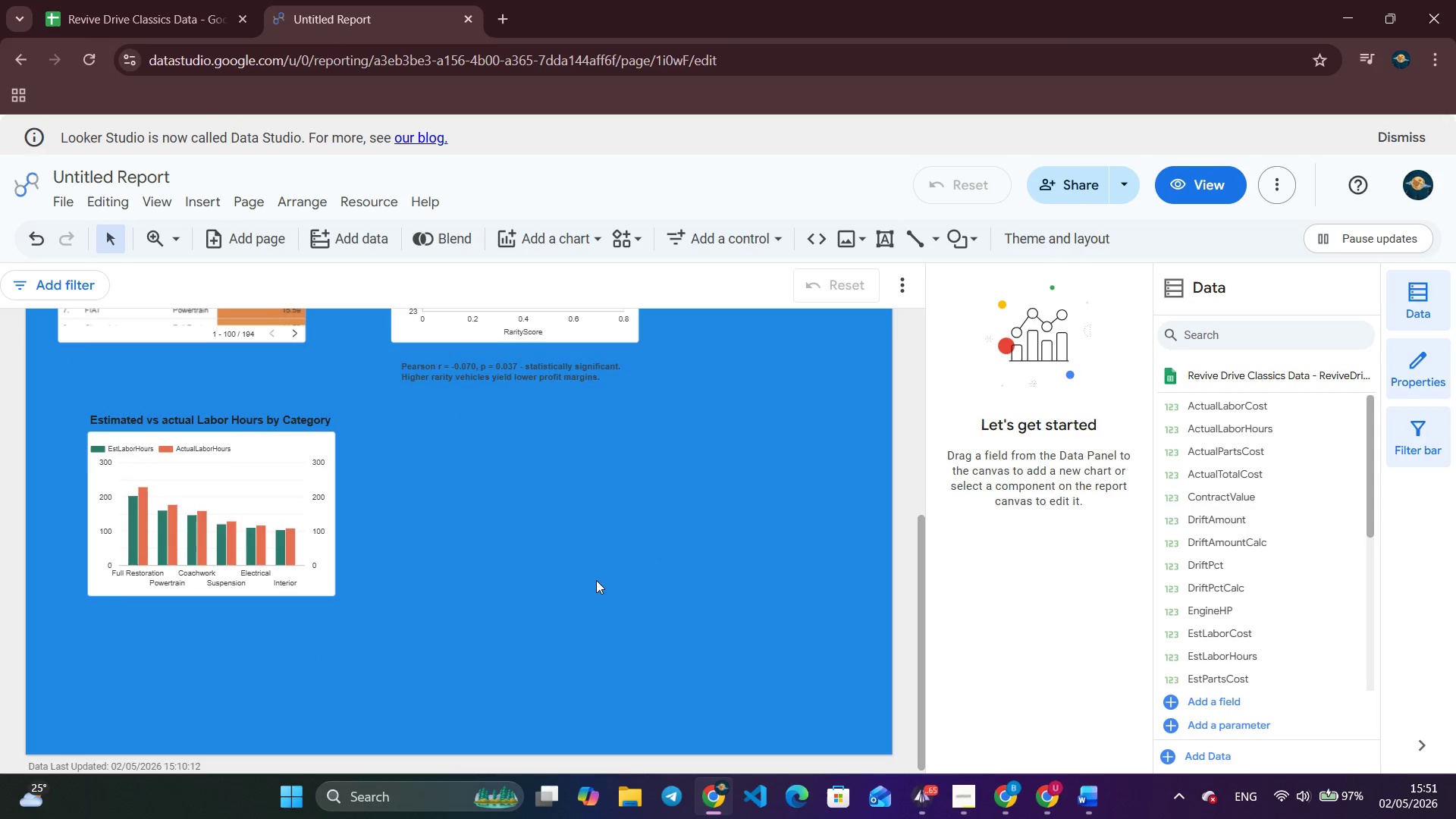 
scroll: coordinate [594, 579], scroll_direction: up, amount: 2.0
 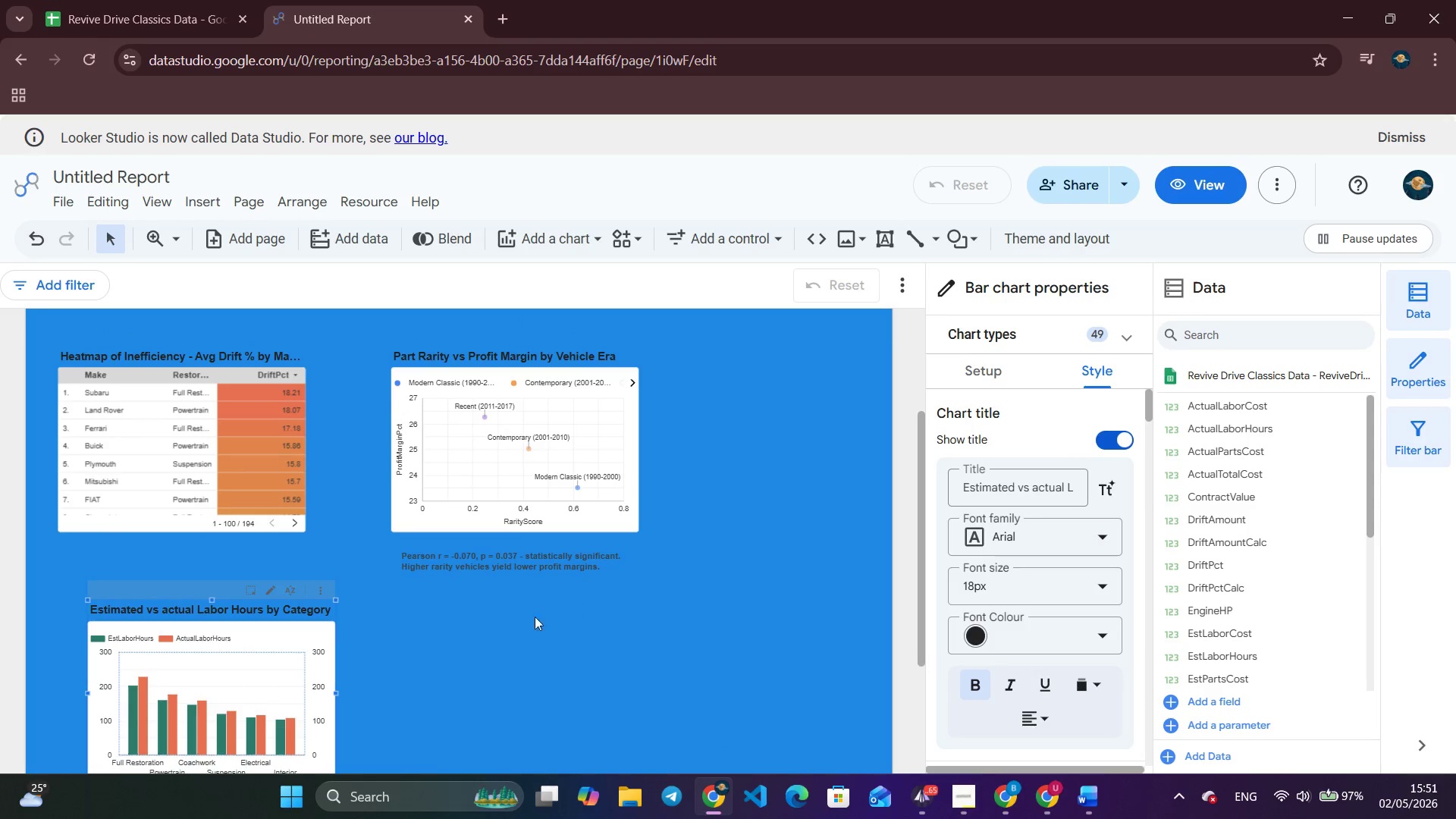 
scroll: coordinate [1082, 532], scroll_direction: down, amount: 3.0
 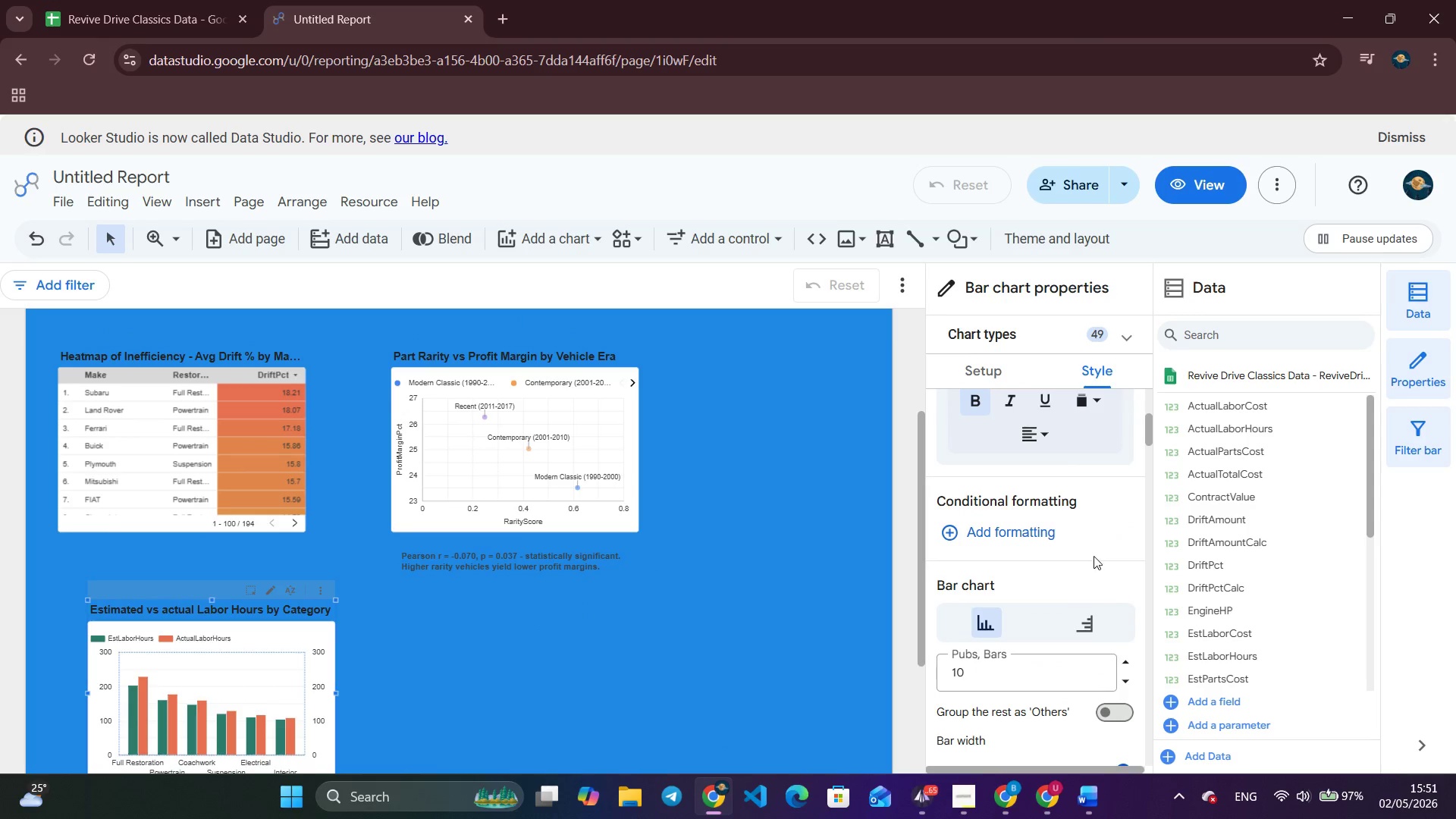 
left_click([1094, 552])
 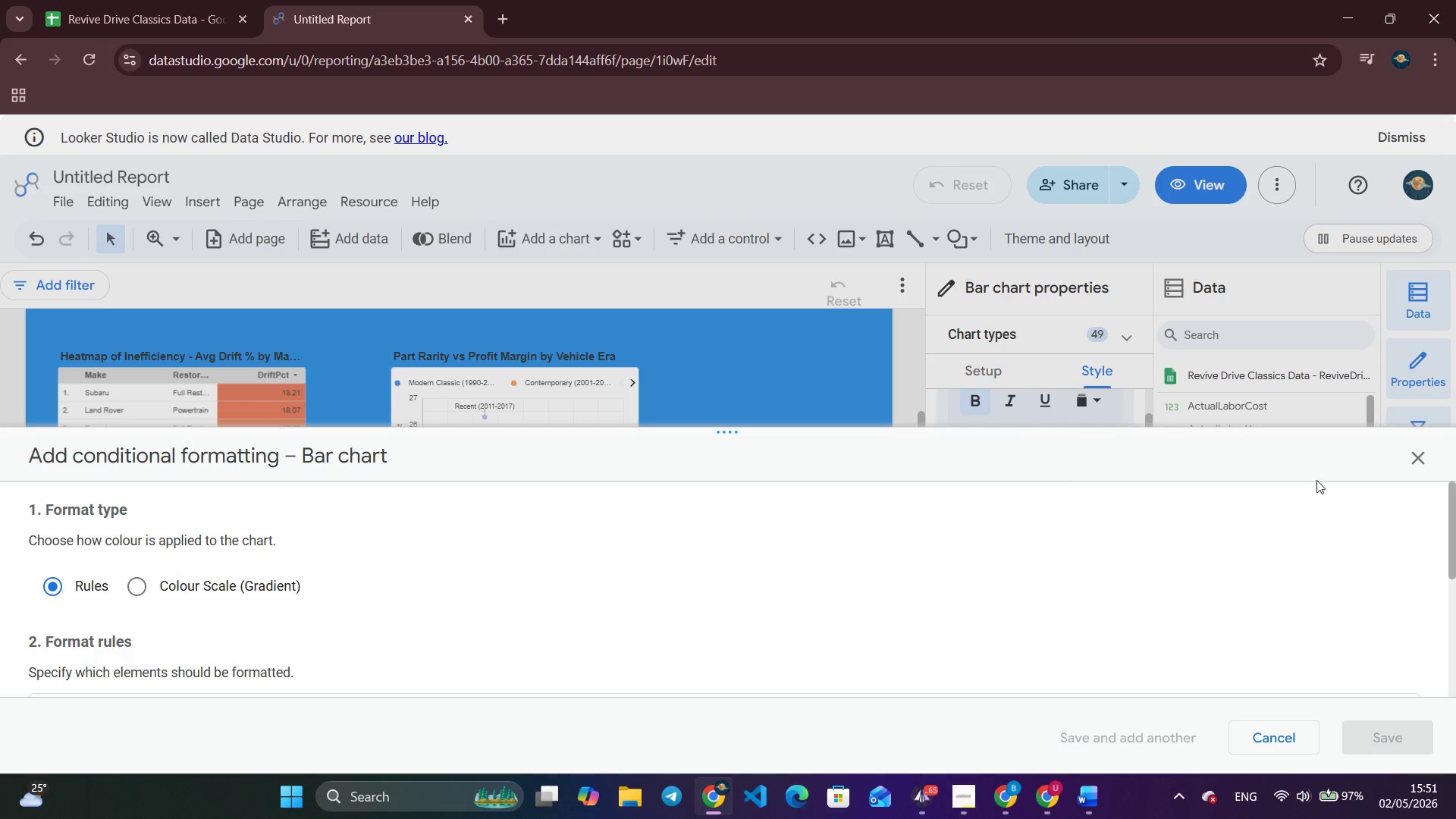 
left_click([1432, 460])
 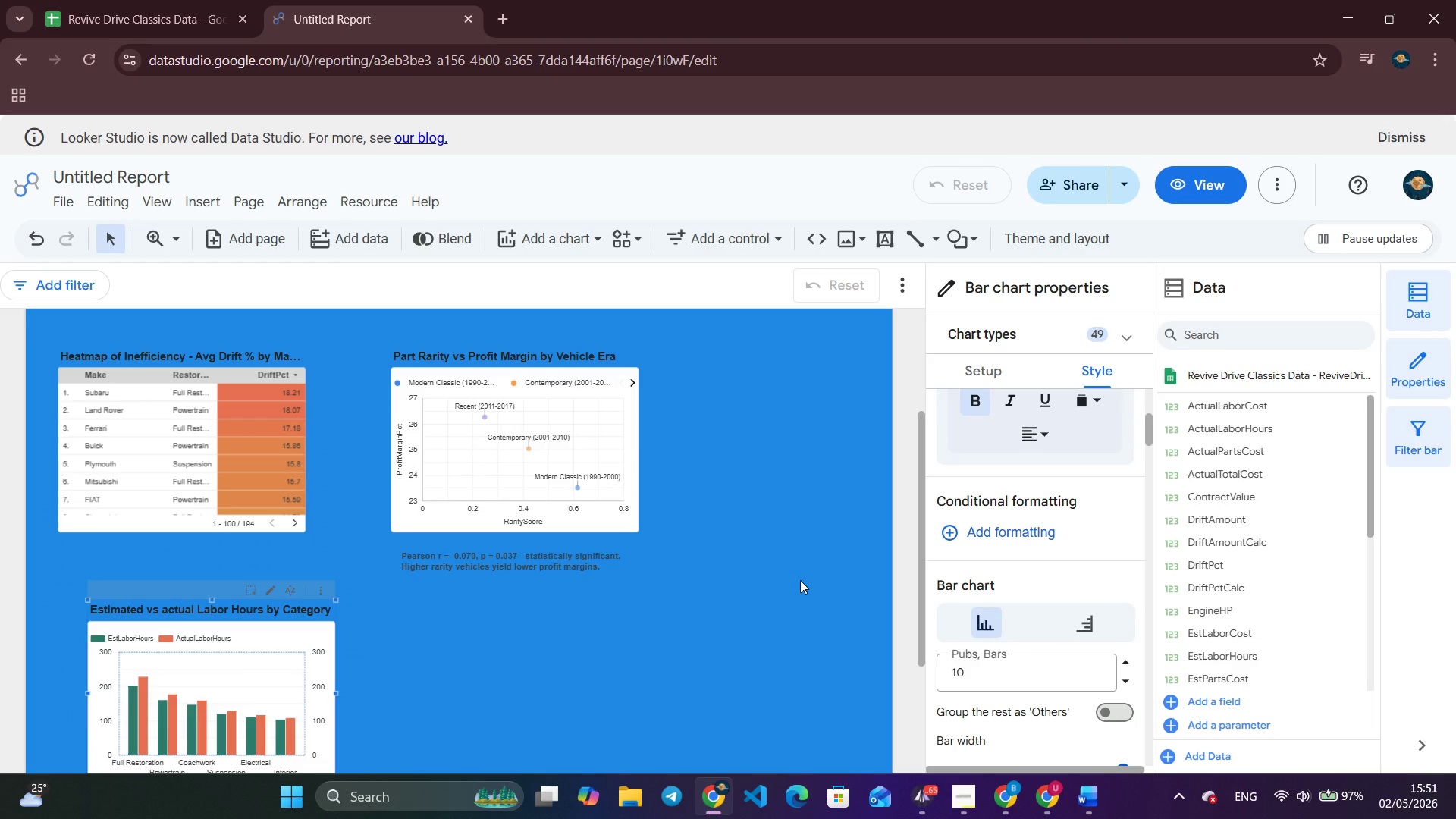 
wait(38.5)
 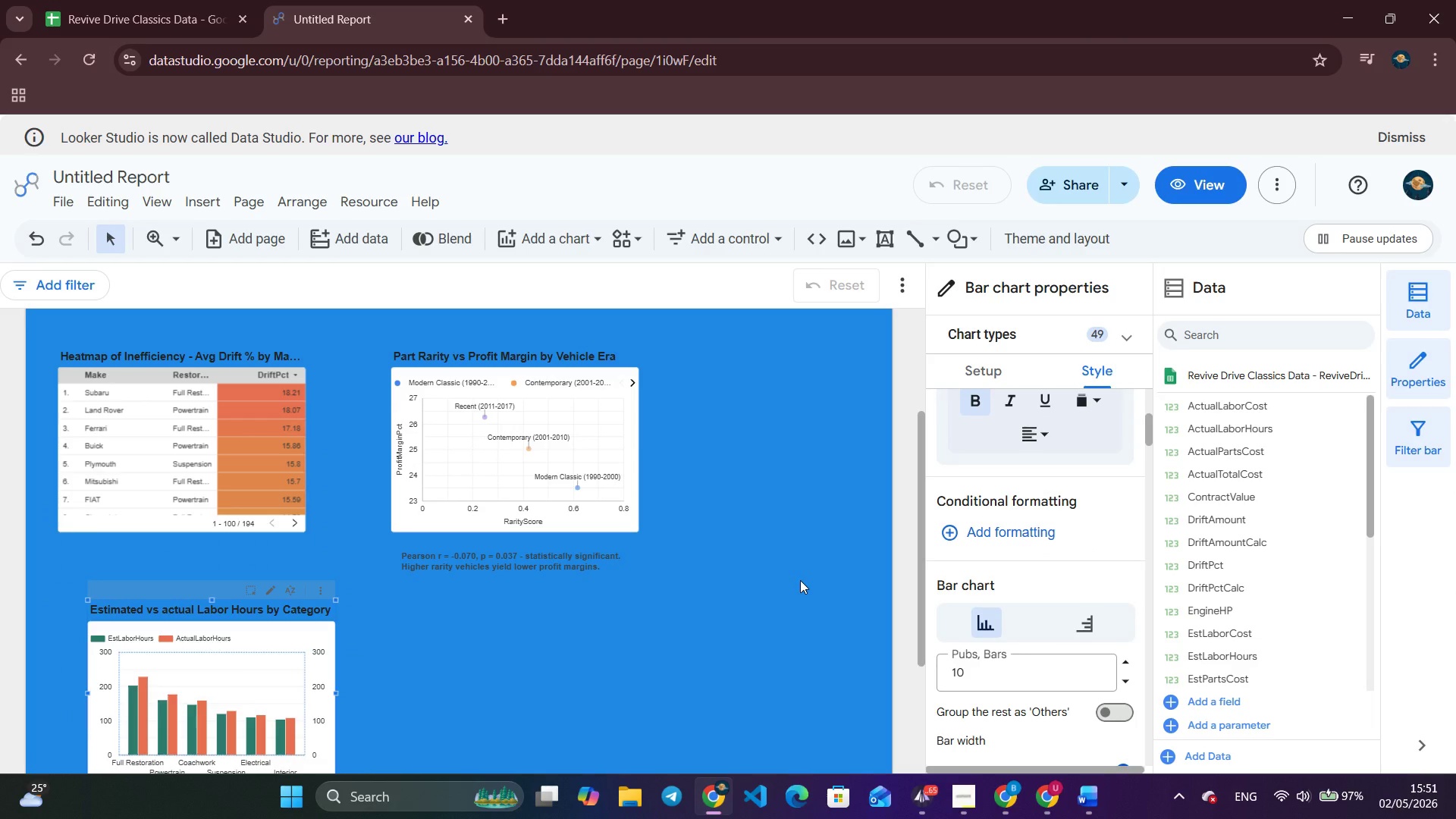 
scroll: coordinate [800, 580], scroll_direction: down, amount: 4.0
 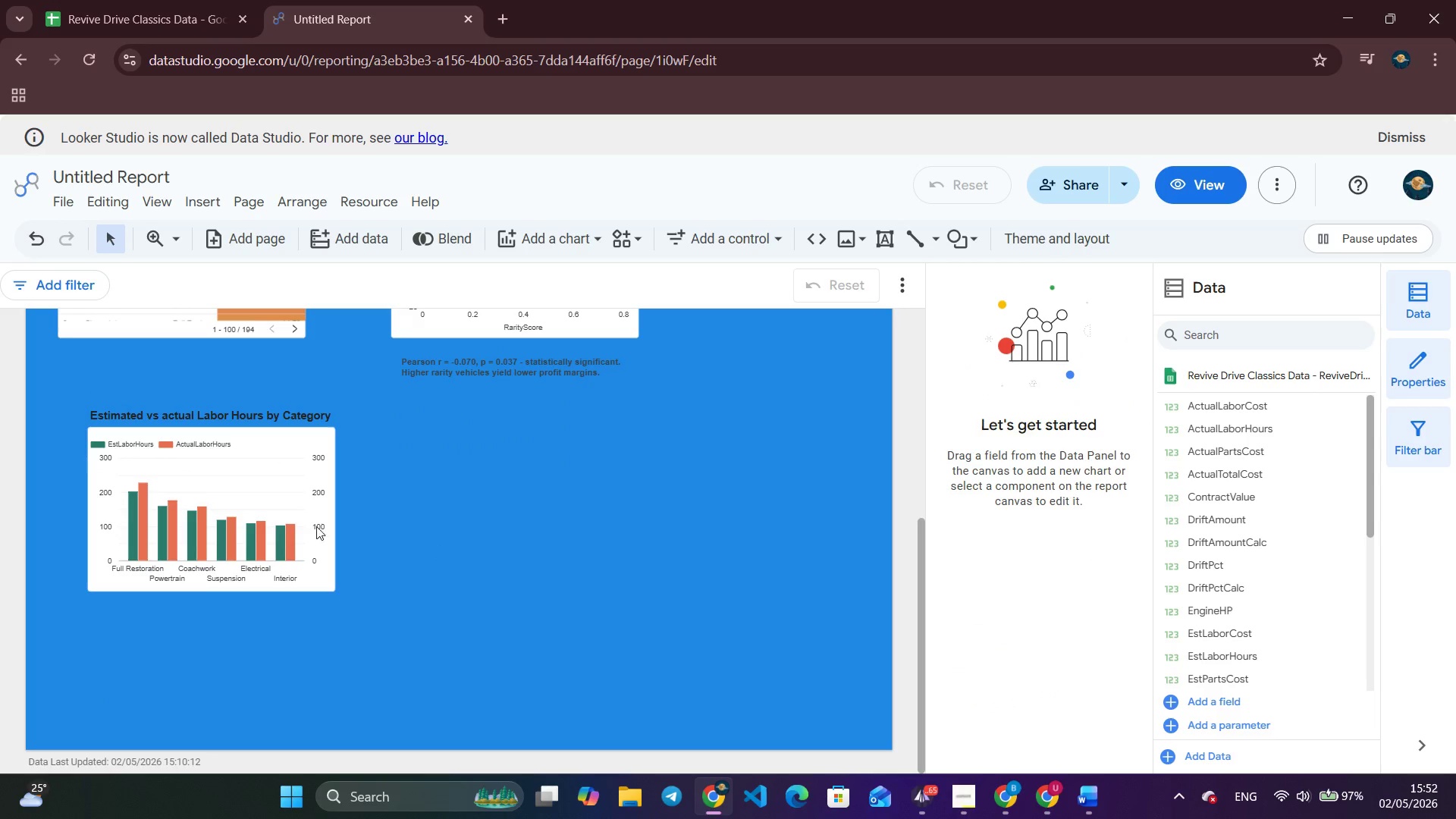 
left_click([210, 520])
 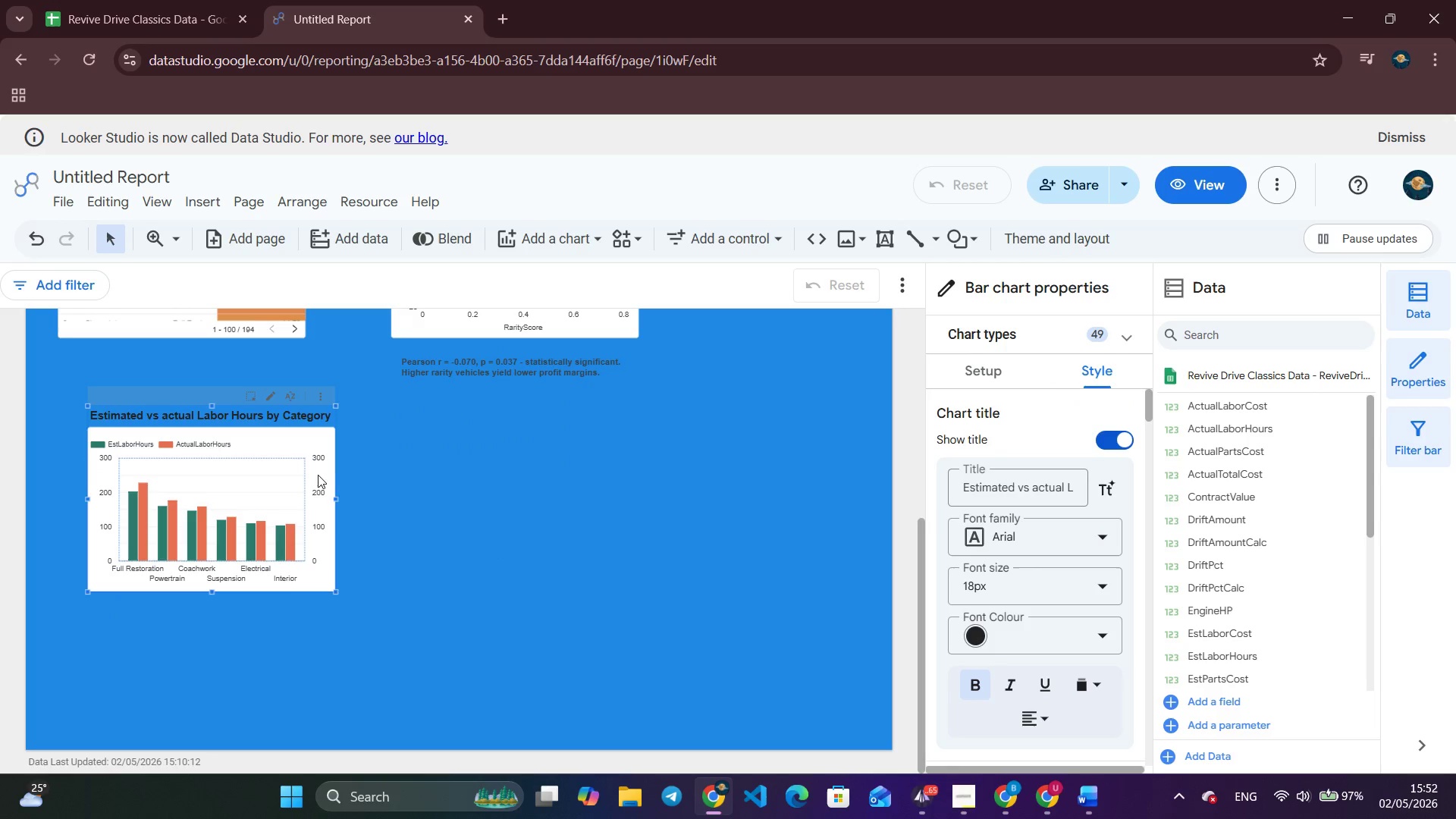 
left_click_drag(start_coordinate=[408, 467], to_coordinate=[413, 470])
 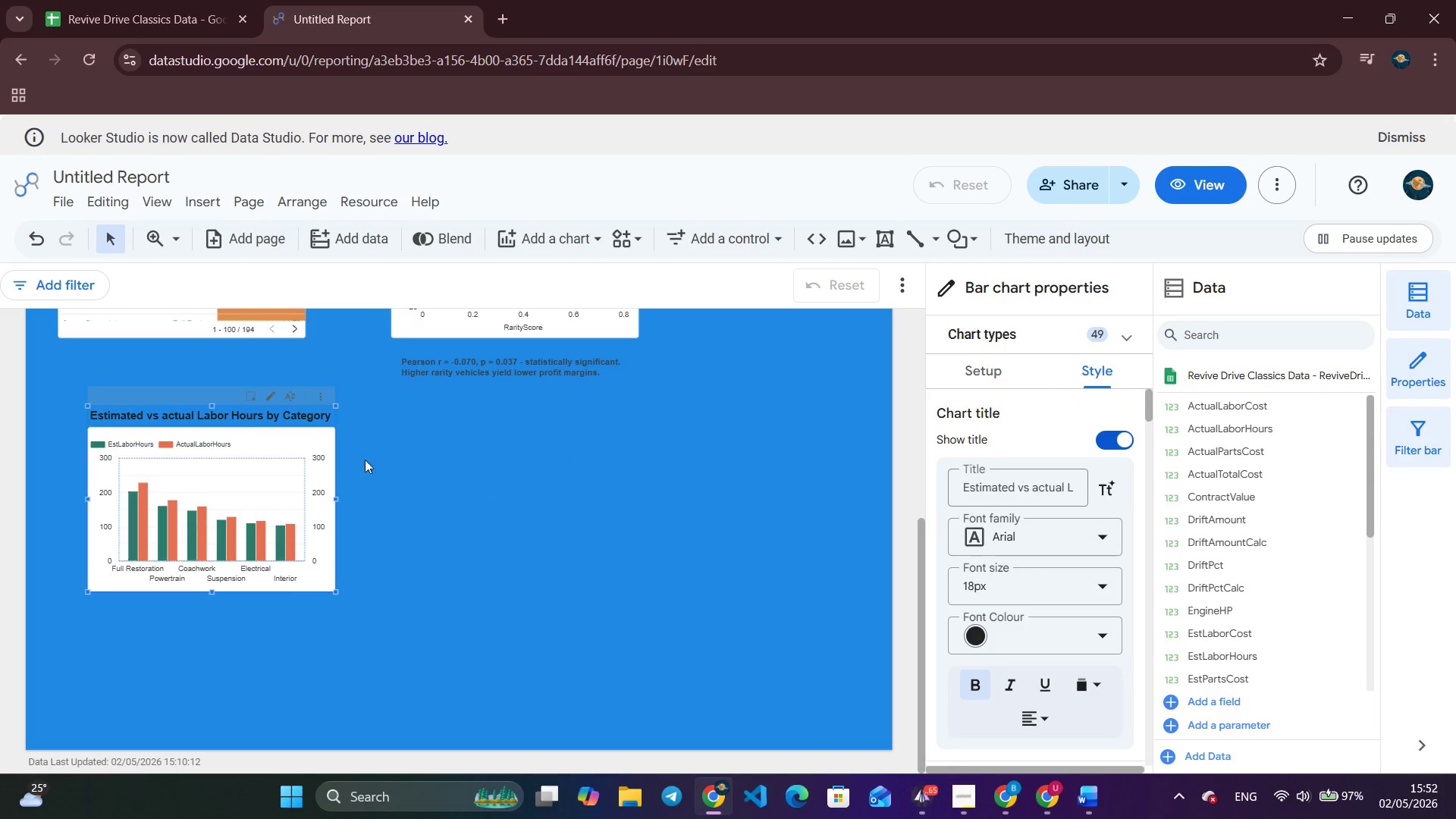 
left_click([234, 430])
 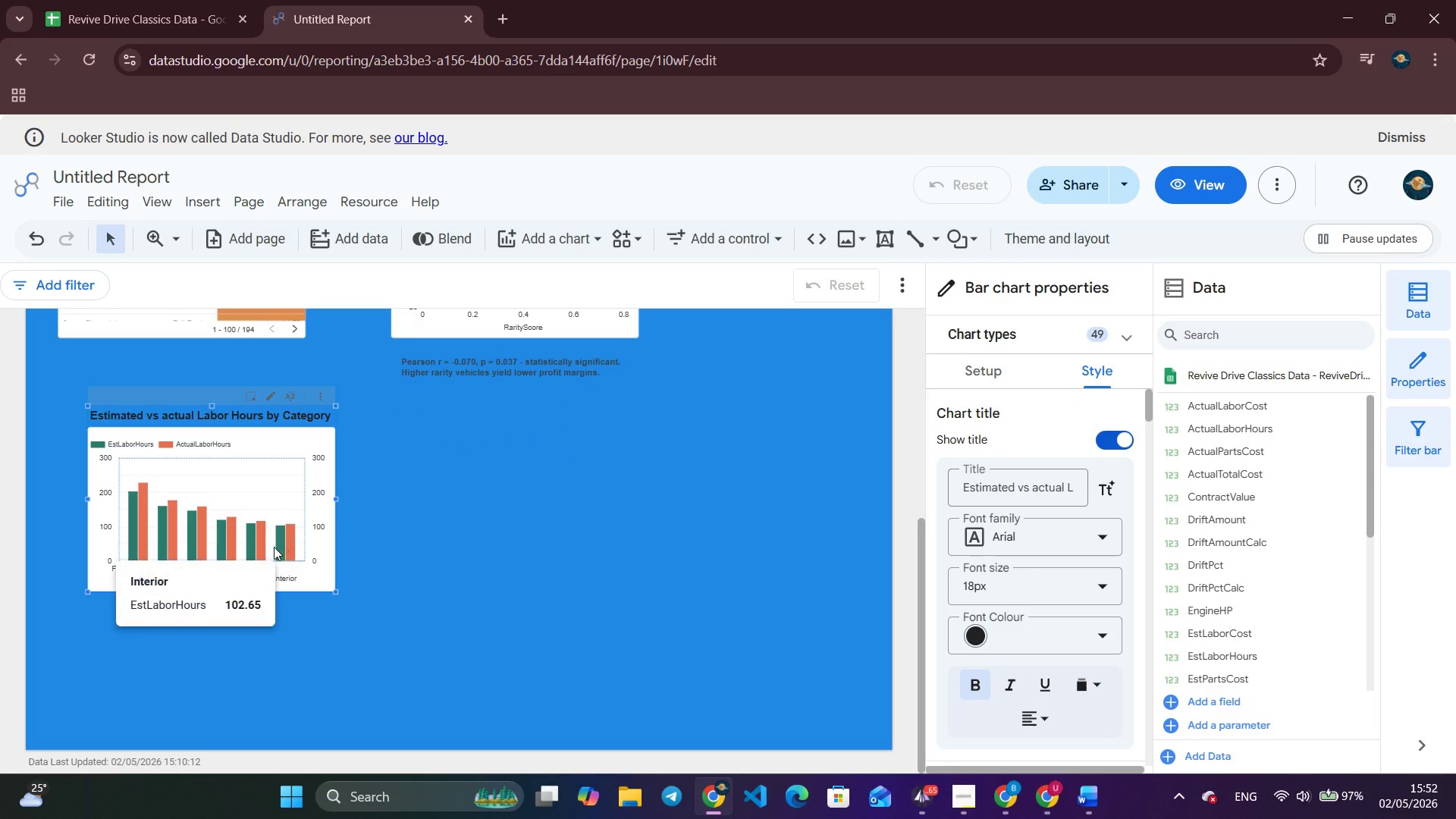 
left_click([256, 542])
 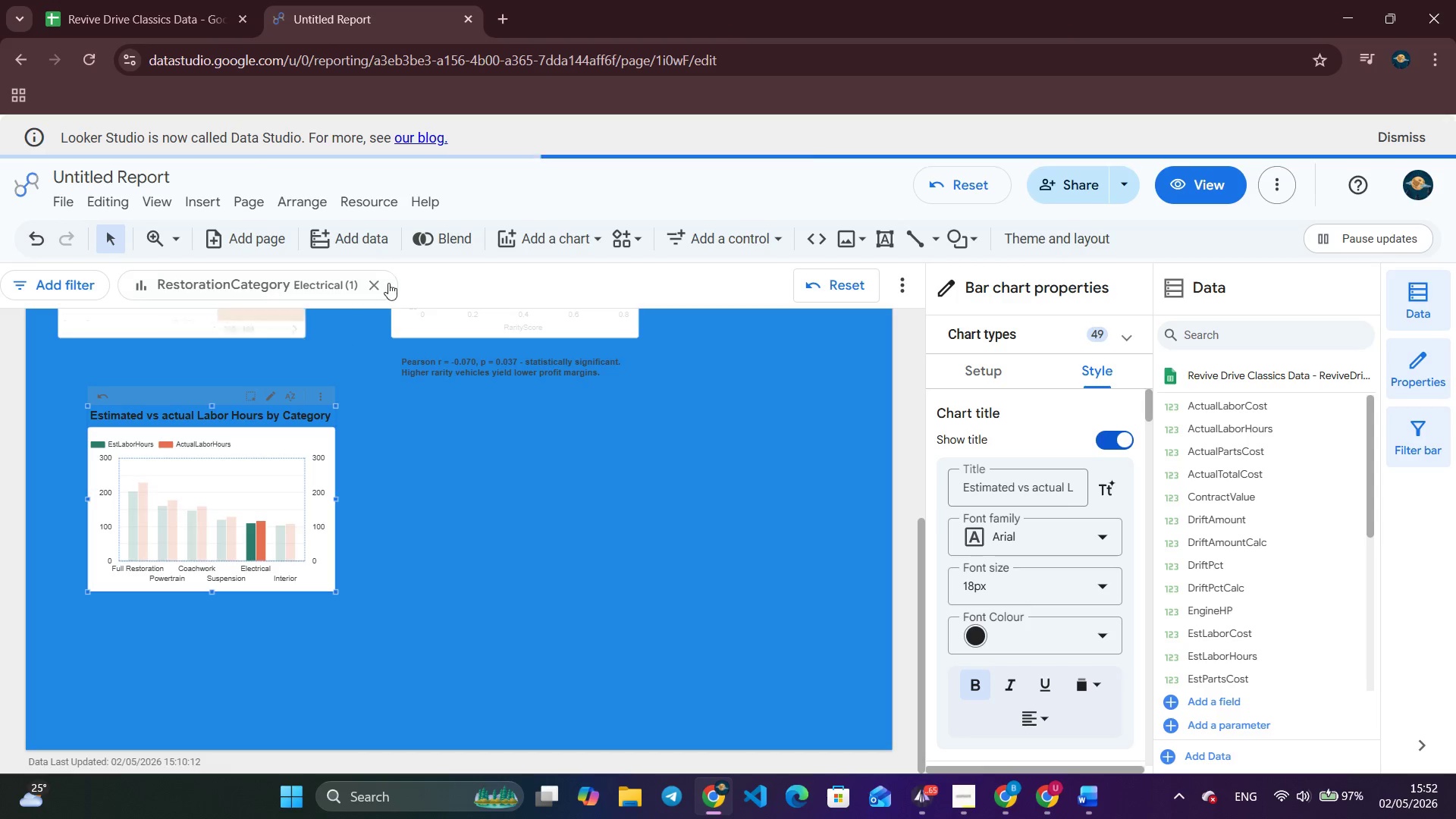 
scroll: coordinate [568, 681], scroll_direction: up, amount: 2.0
 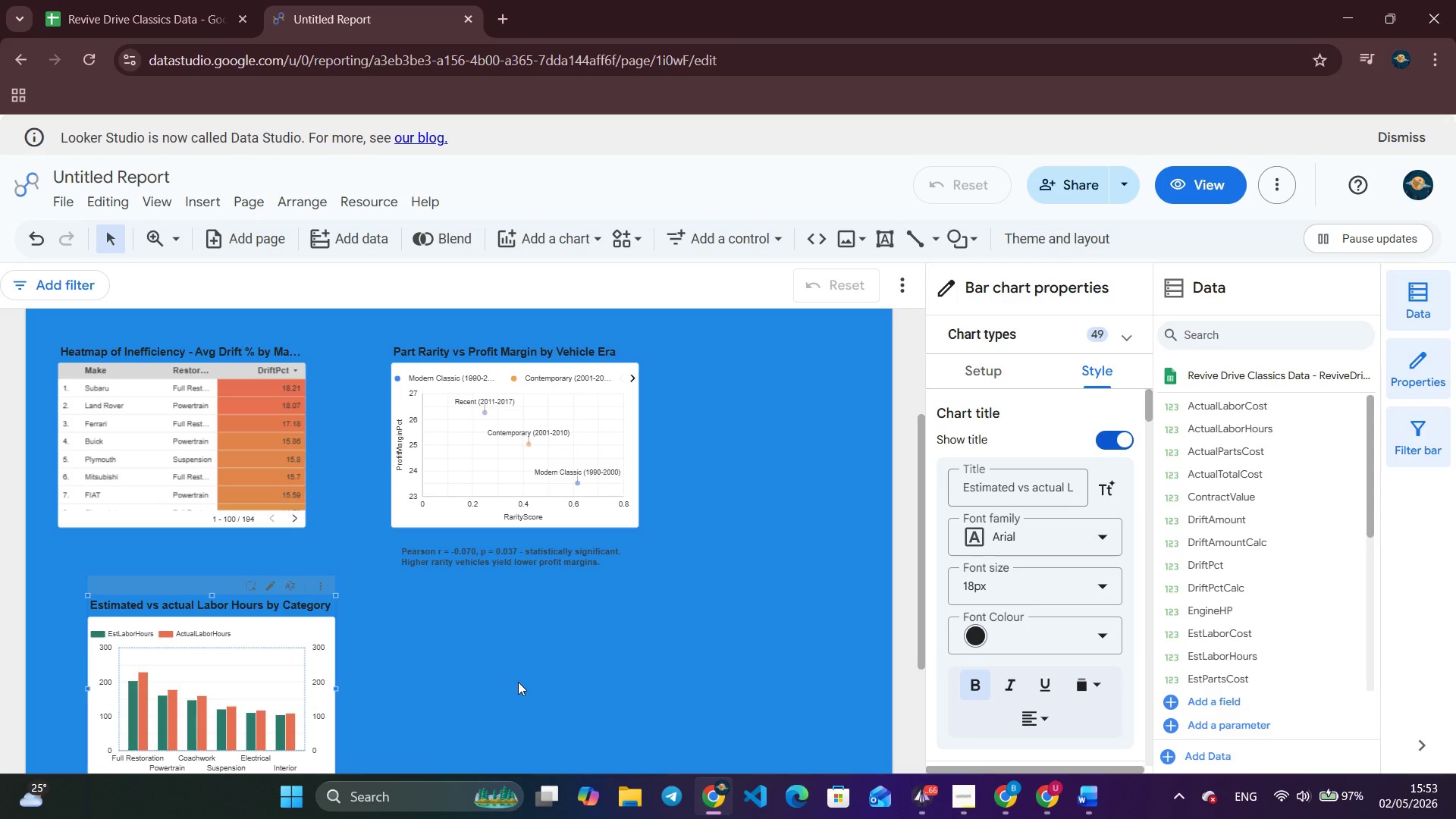 
wait(69.23)
 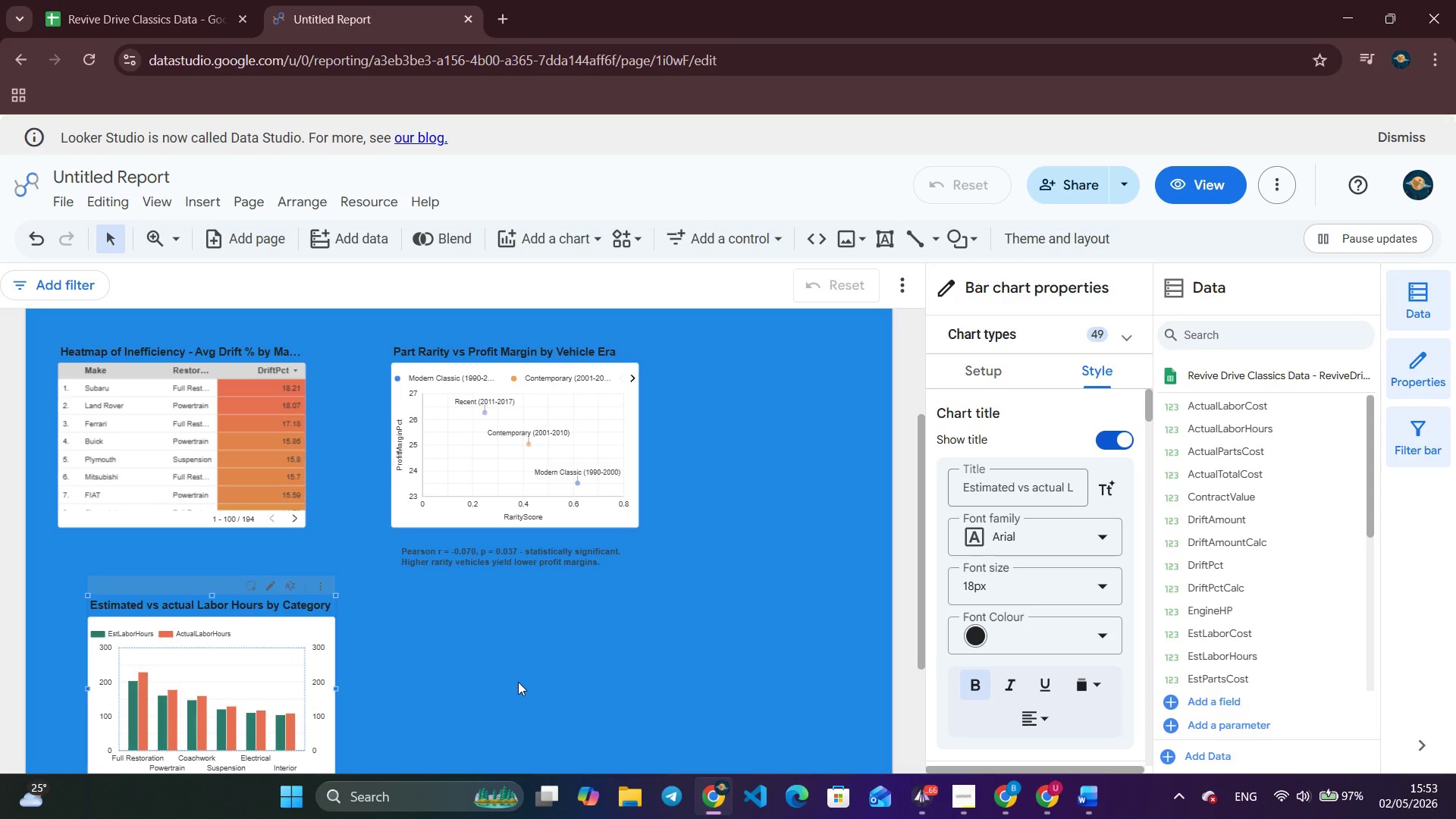 
scroll: coordinate [759, 626], scroll_direction: none, amount: 0.0
 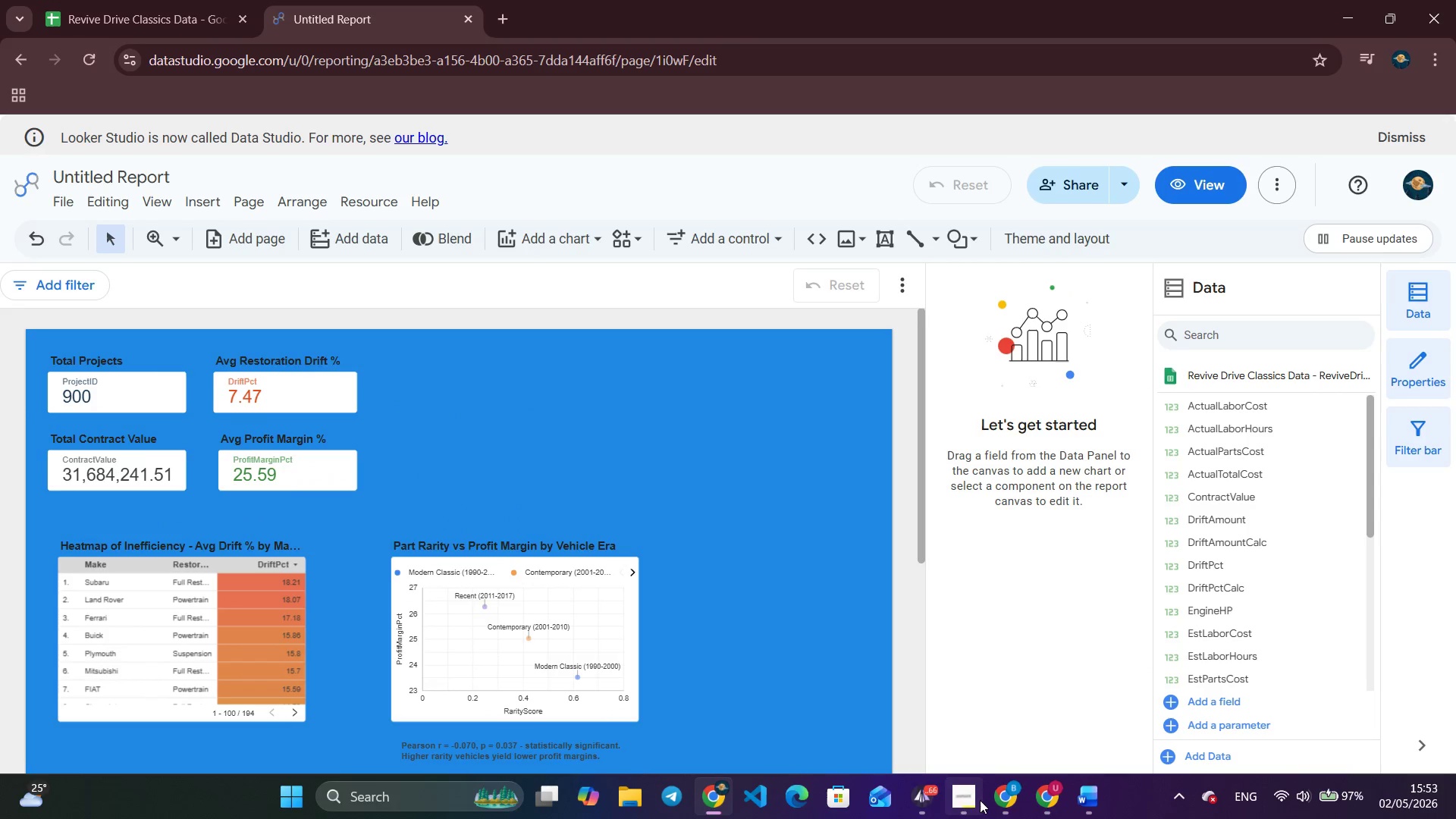 
left_click([963, 810])